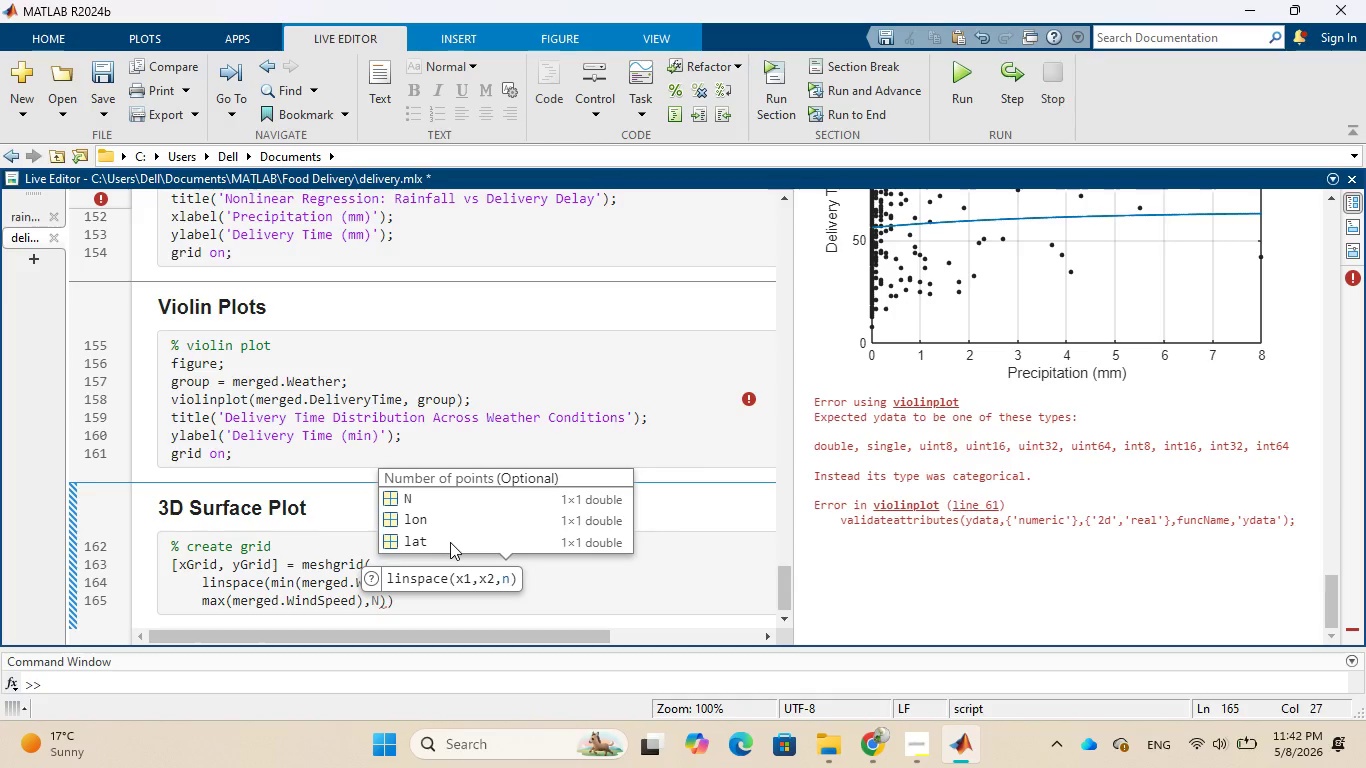 
type(50)
 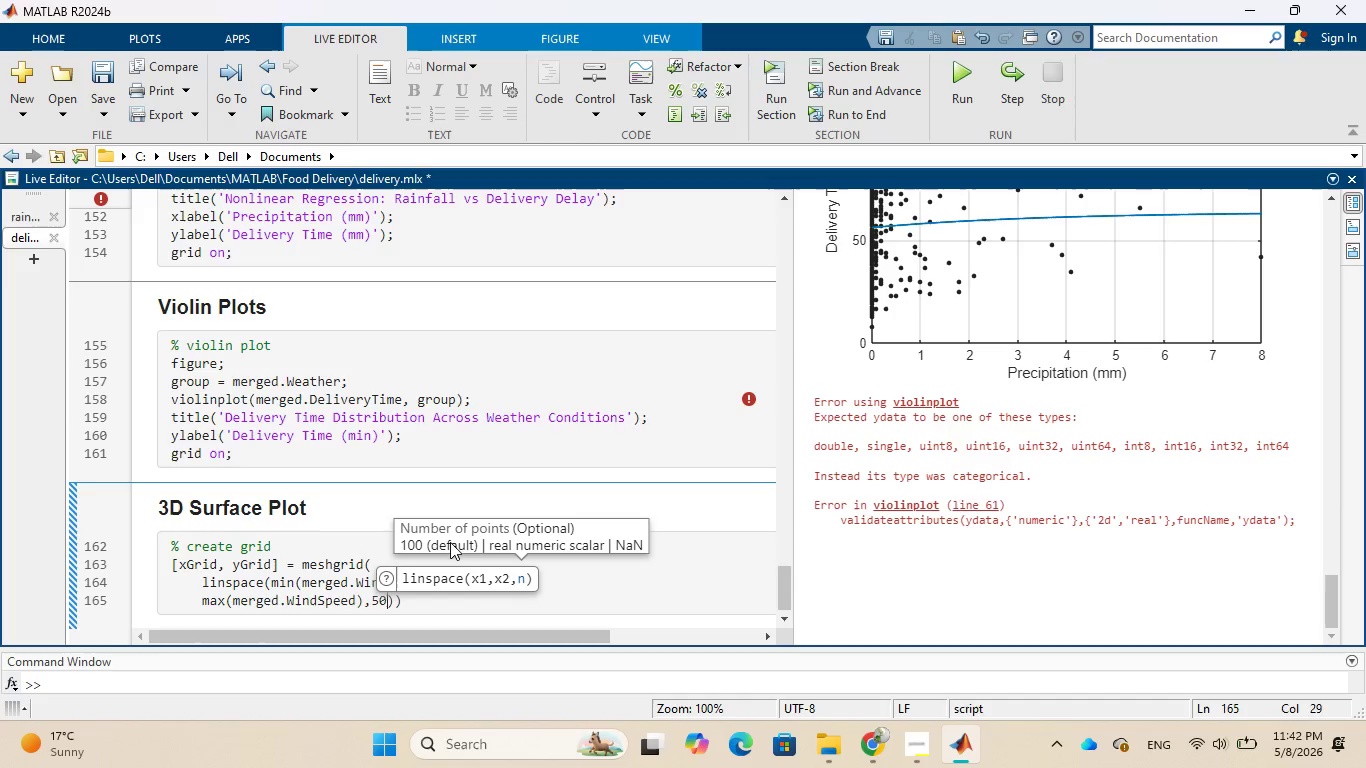 
key(ArrowRight)
 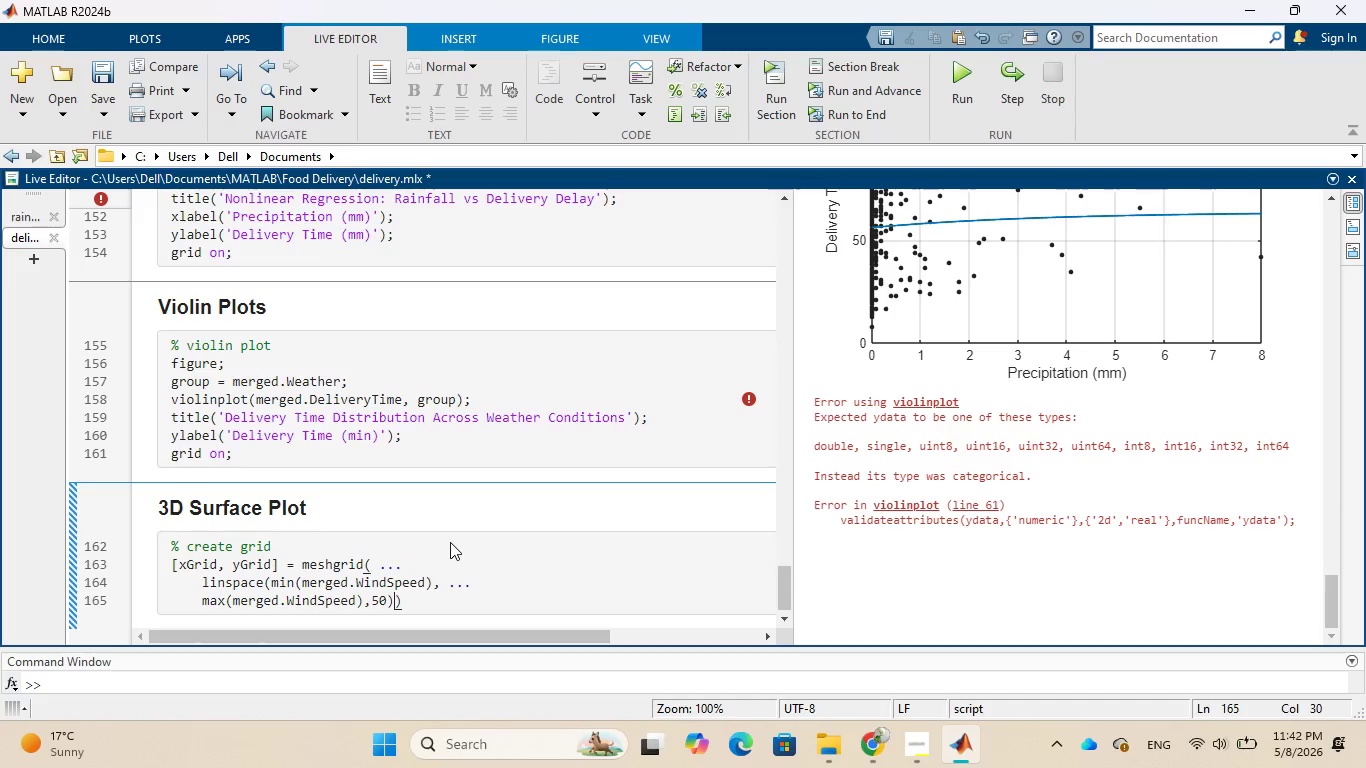 
key(Comma)
 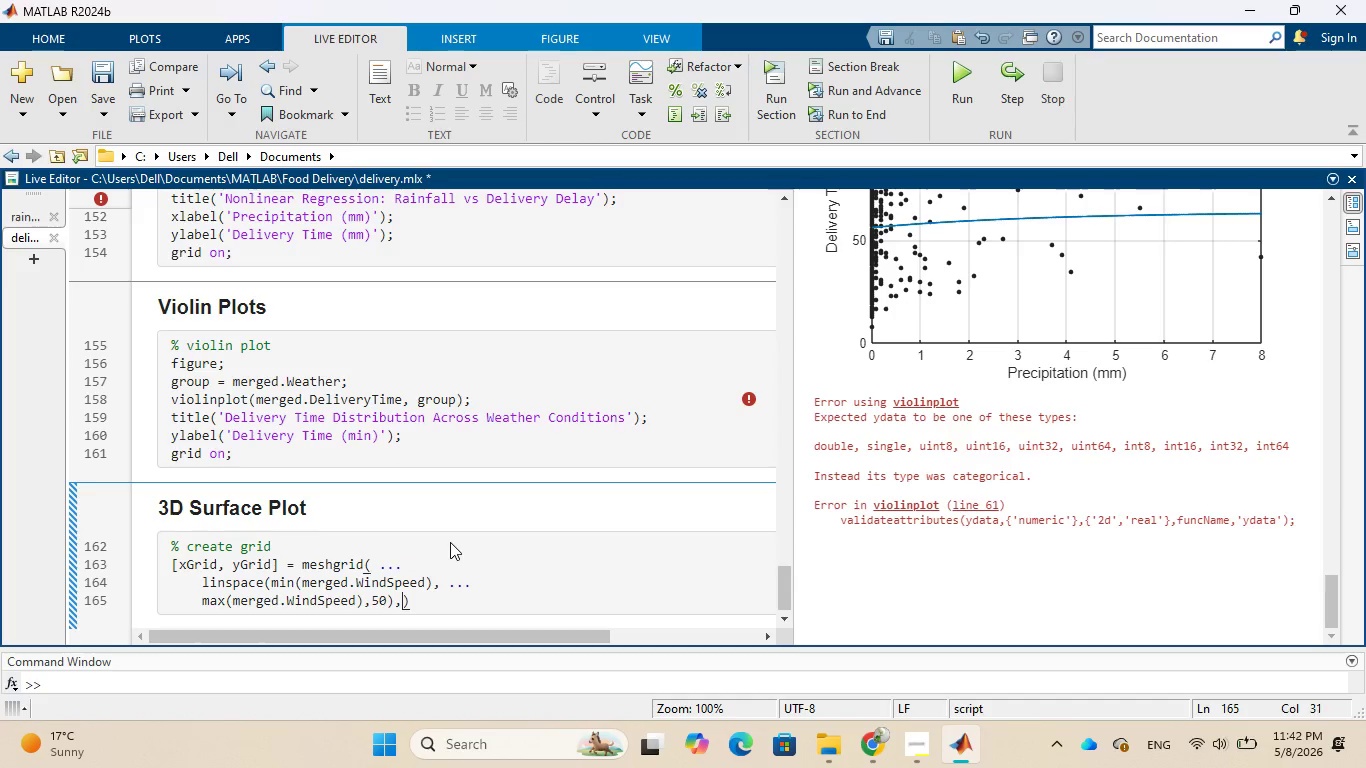 
key(Space)
 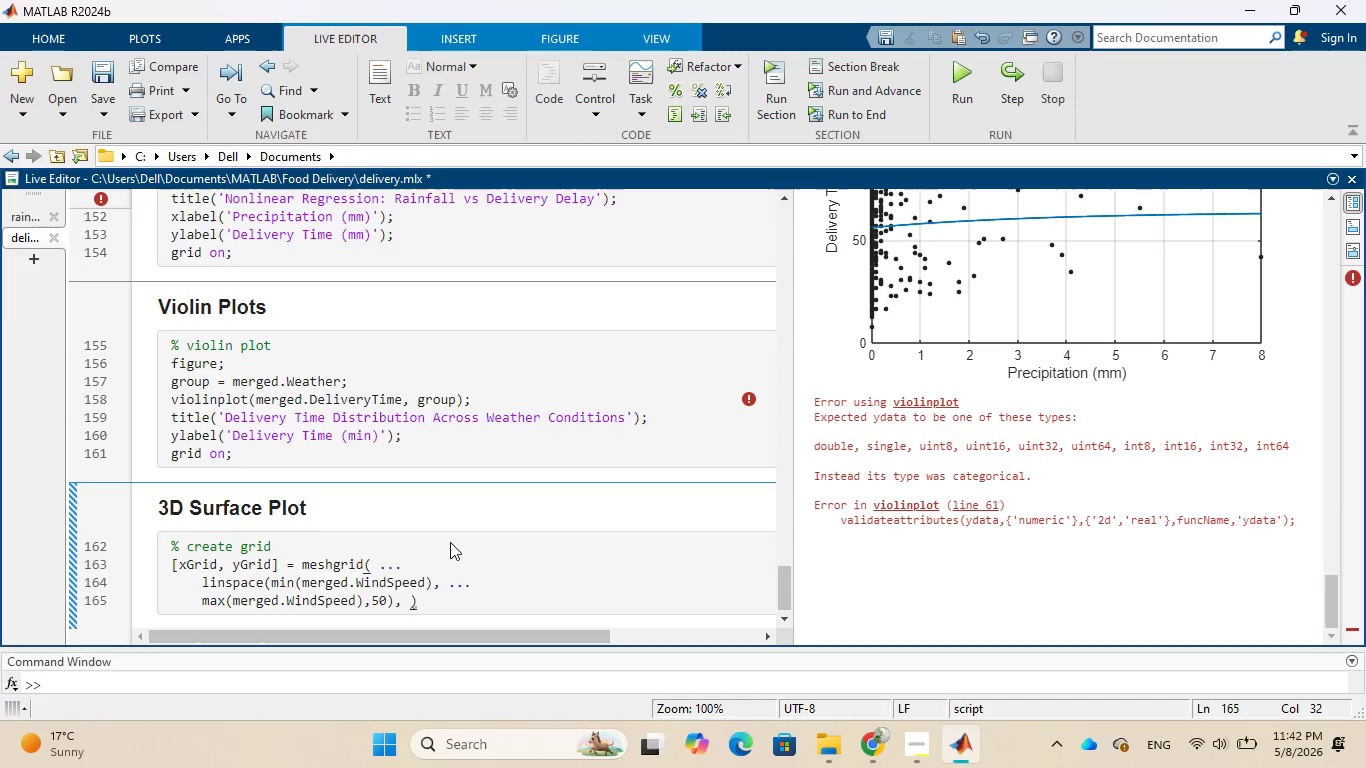 
key(Period)
 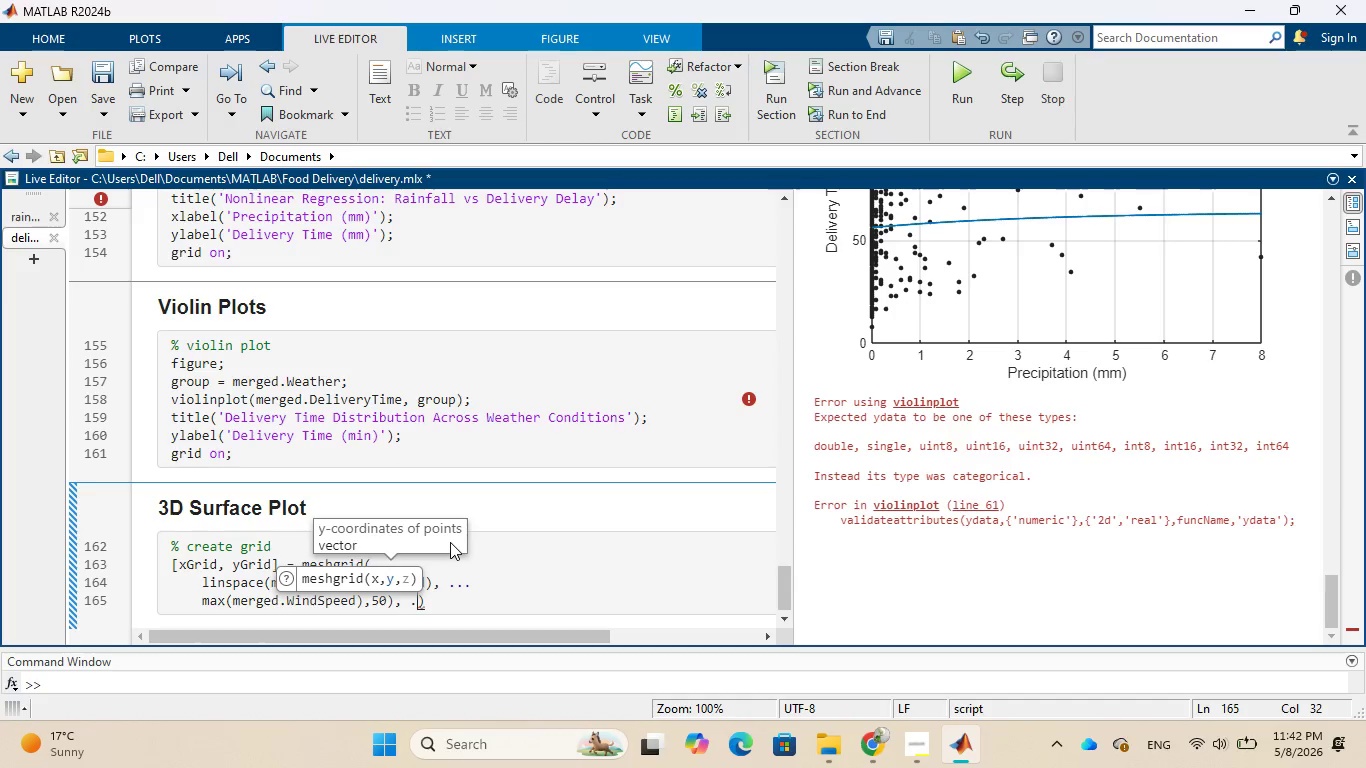 
key(Period)
 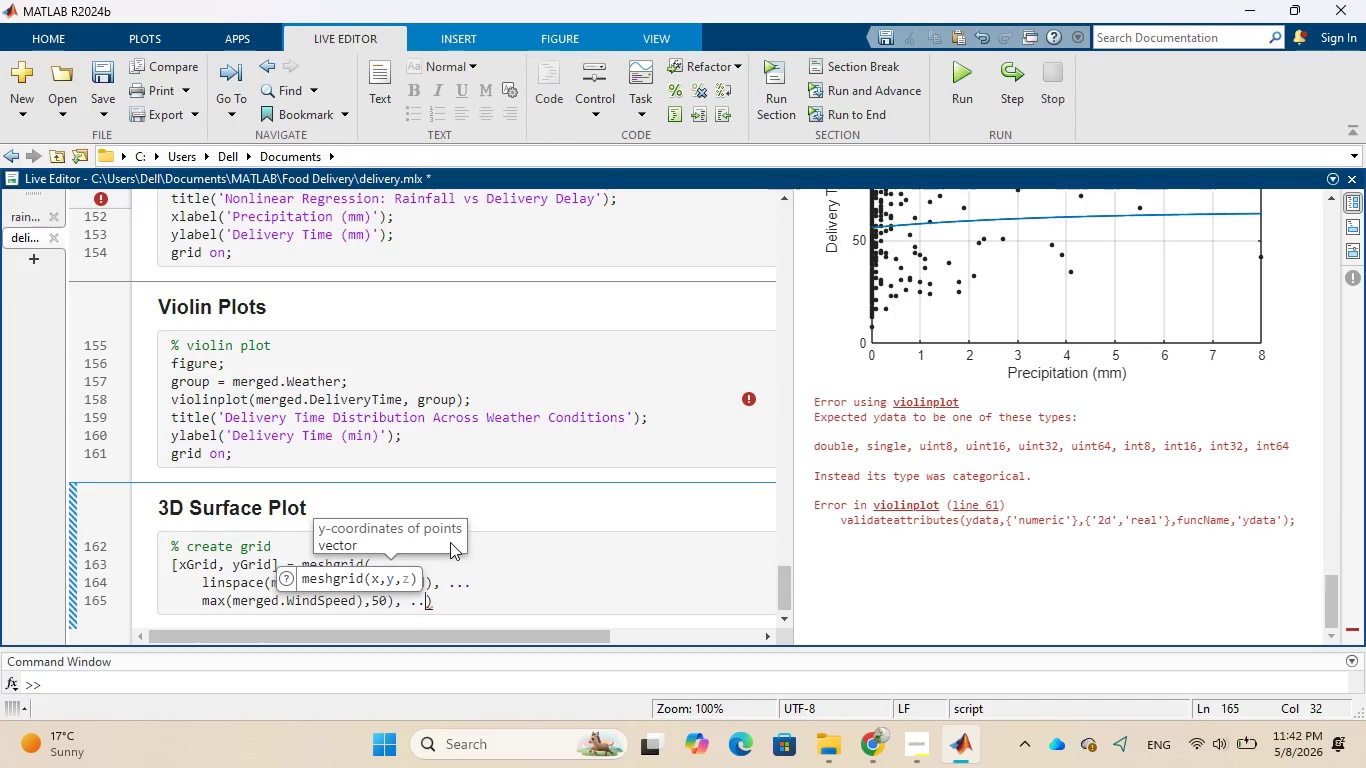 
key(Period)
 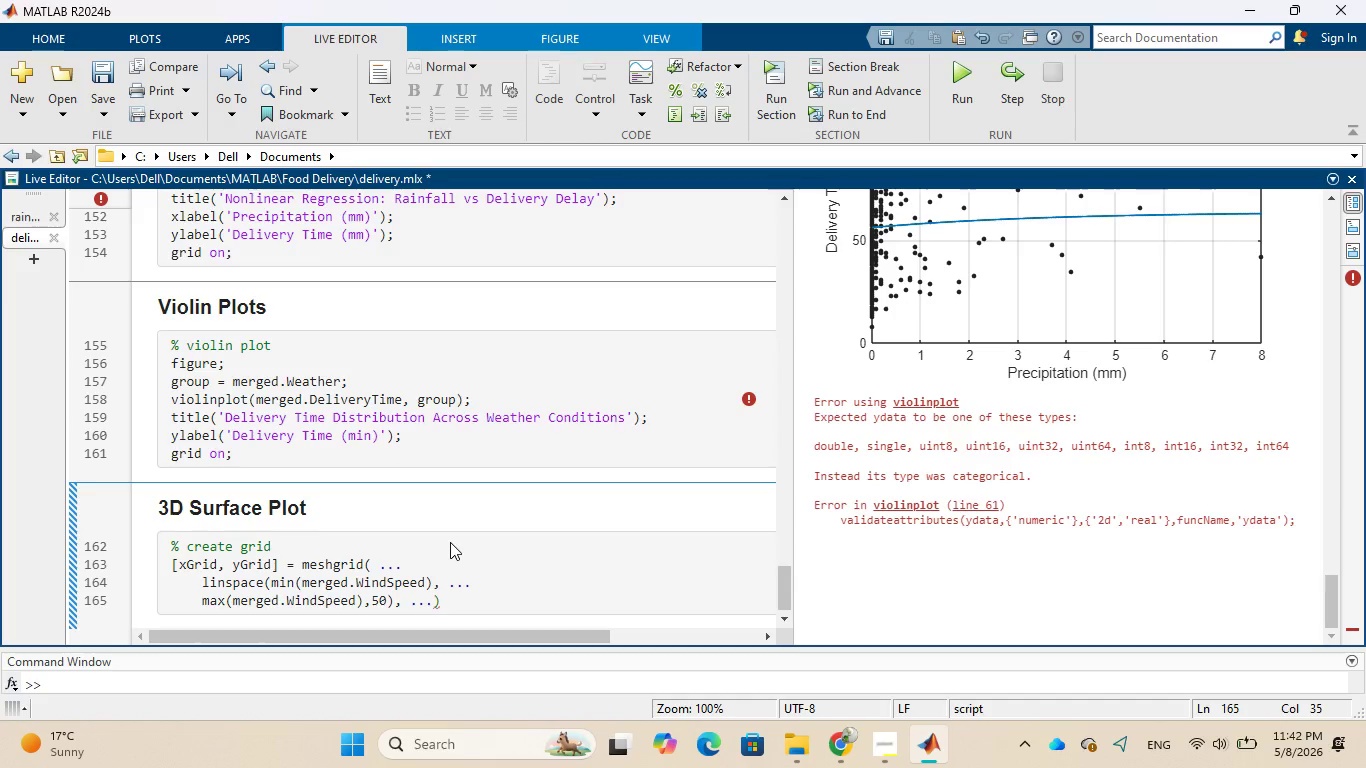 
key(Enter)
 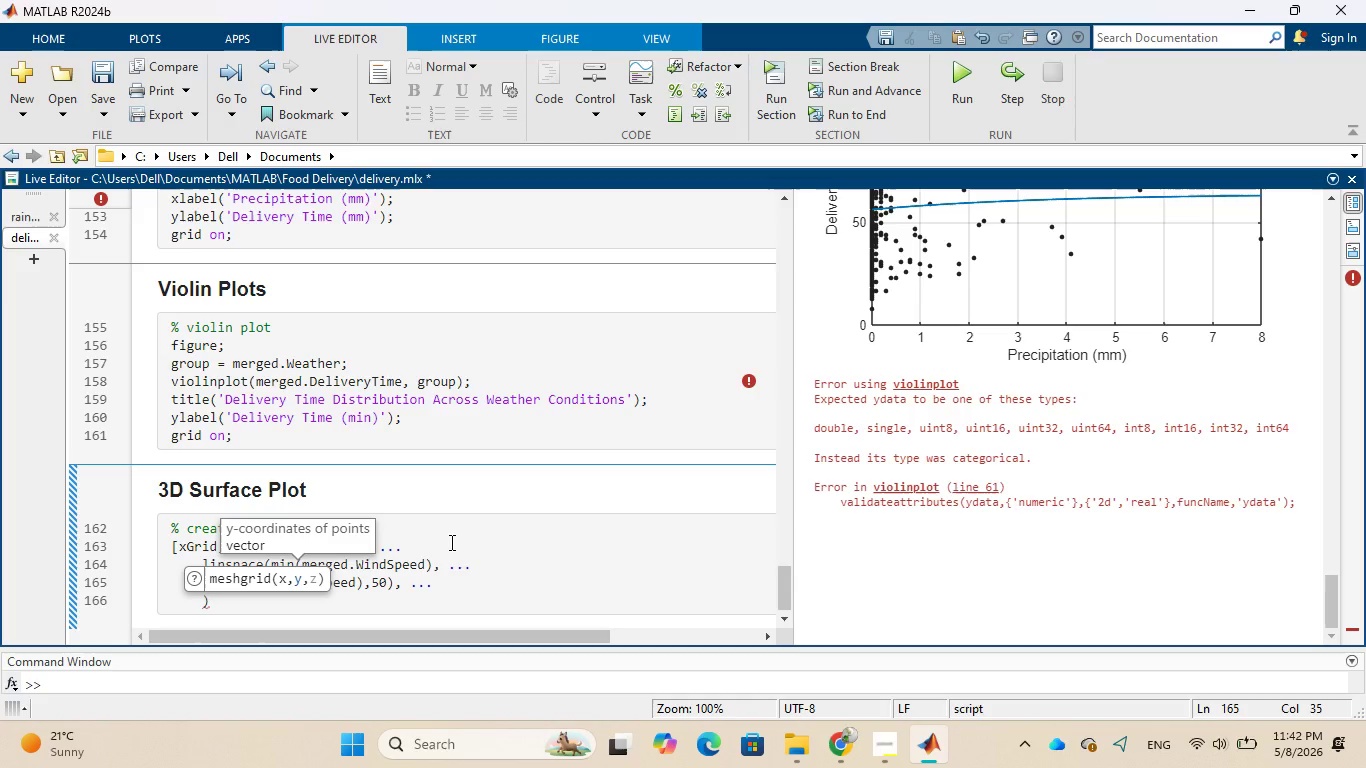 
wait(7.5)
 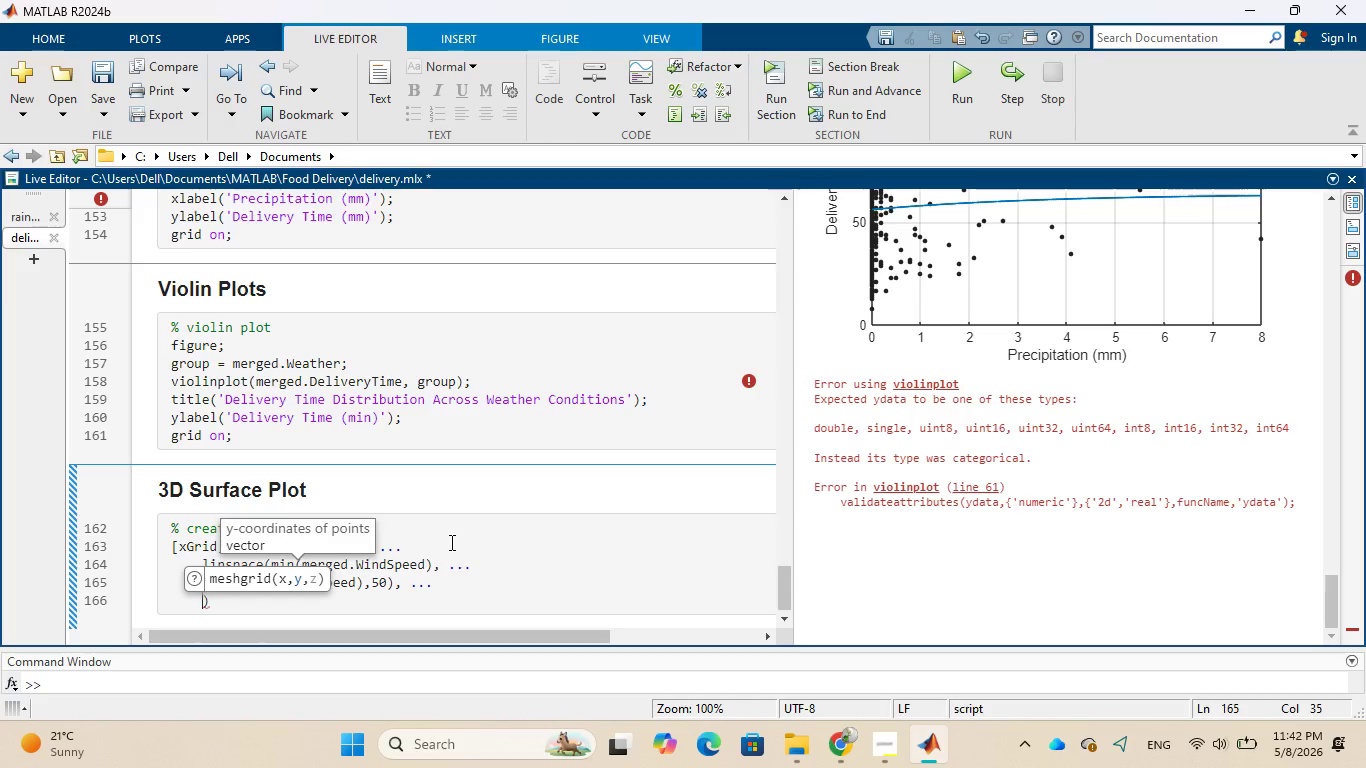 
type(linspace)
 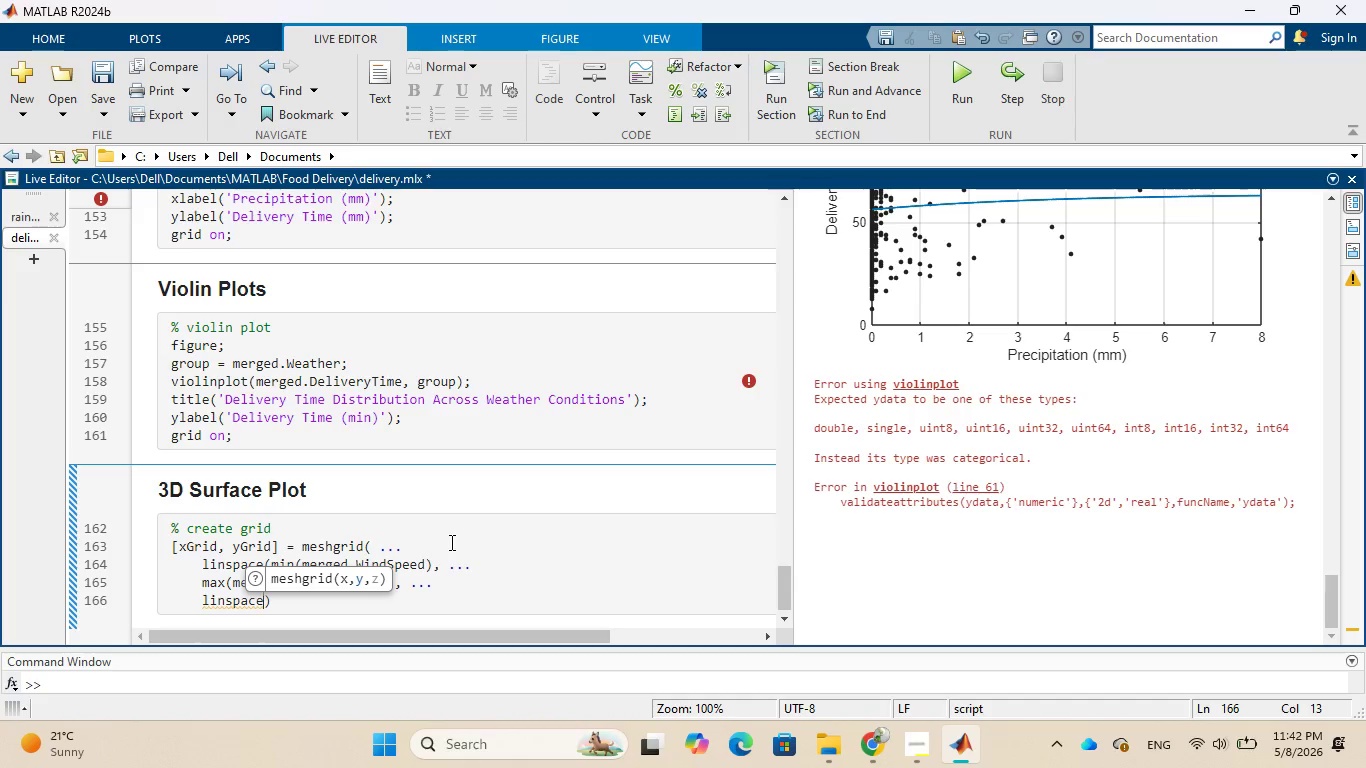 
wait(6.78)
 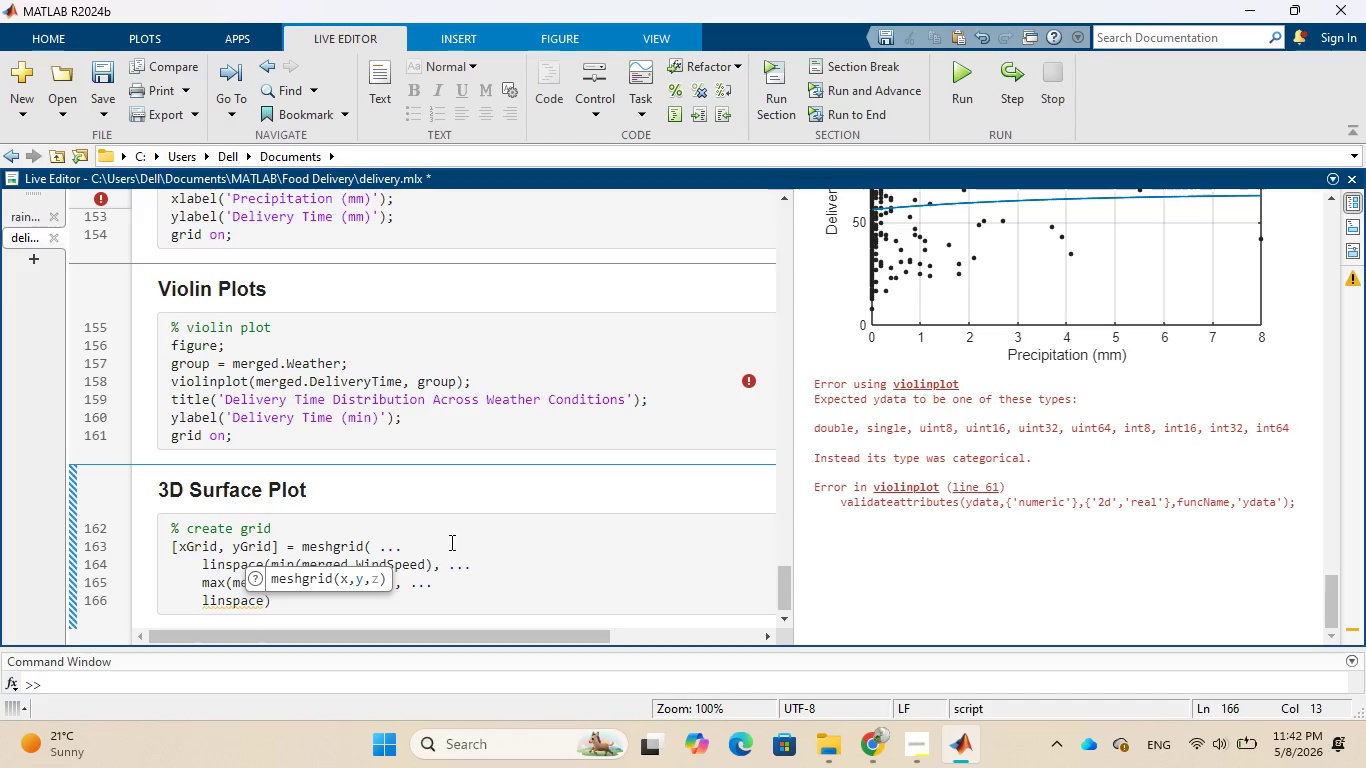 
type((min()
 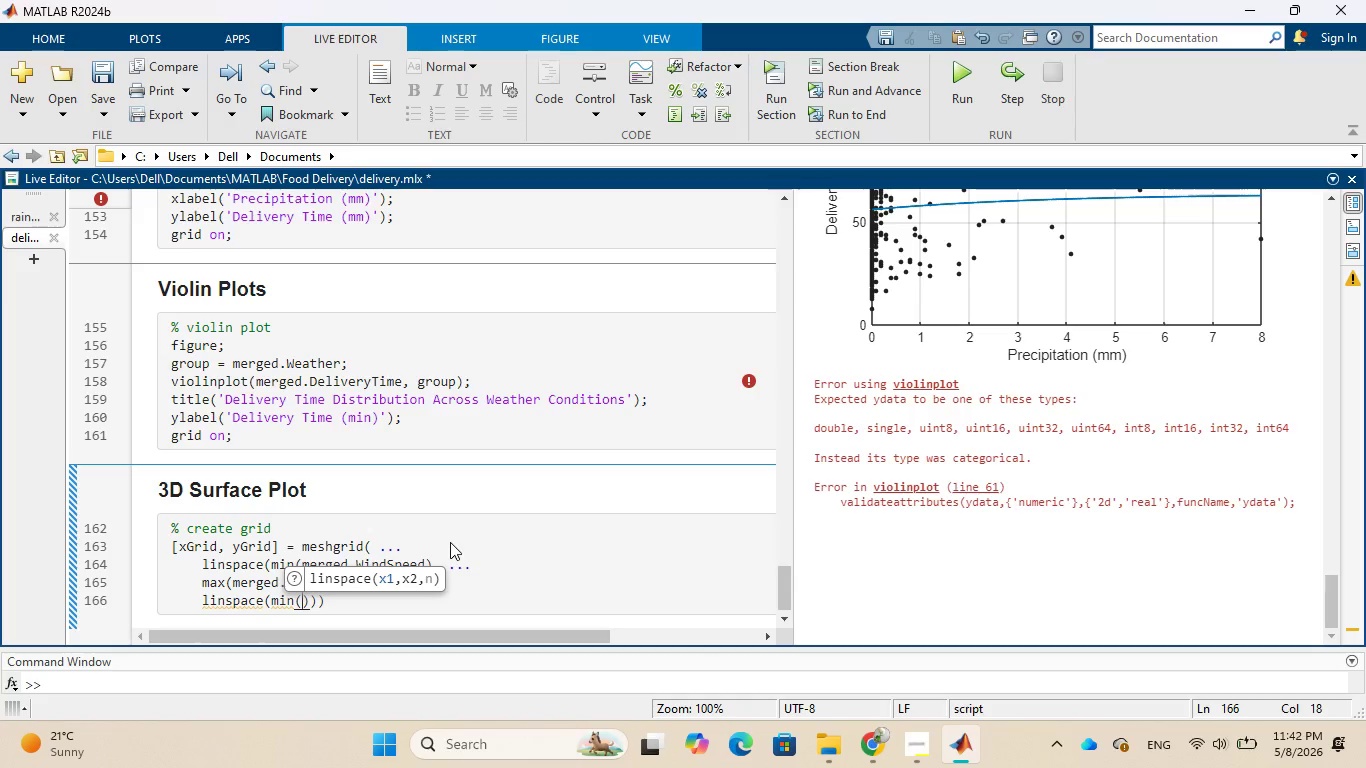 
wait(8.06)
 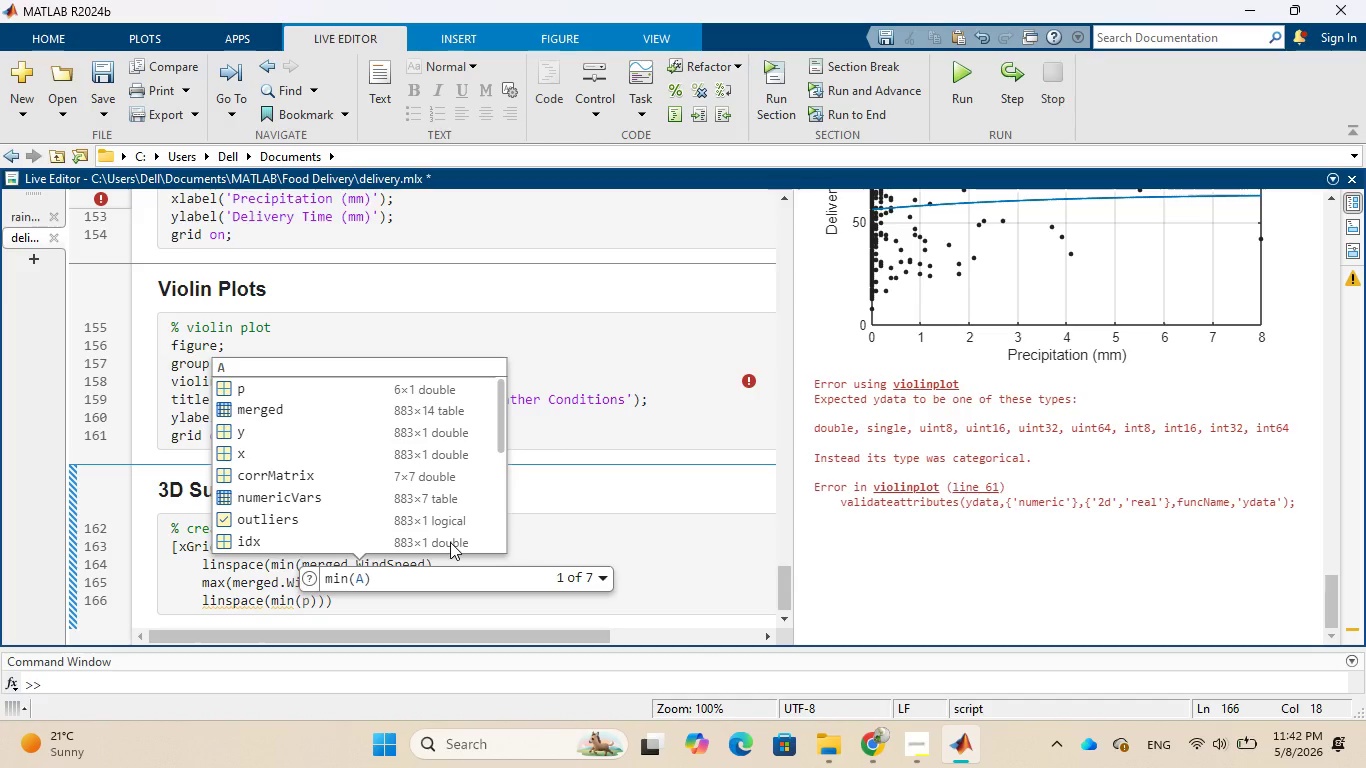 
type(merged.)
 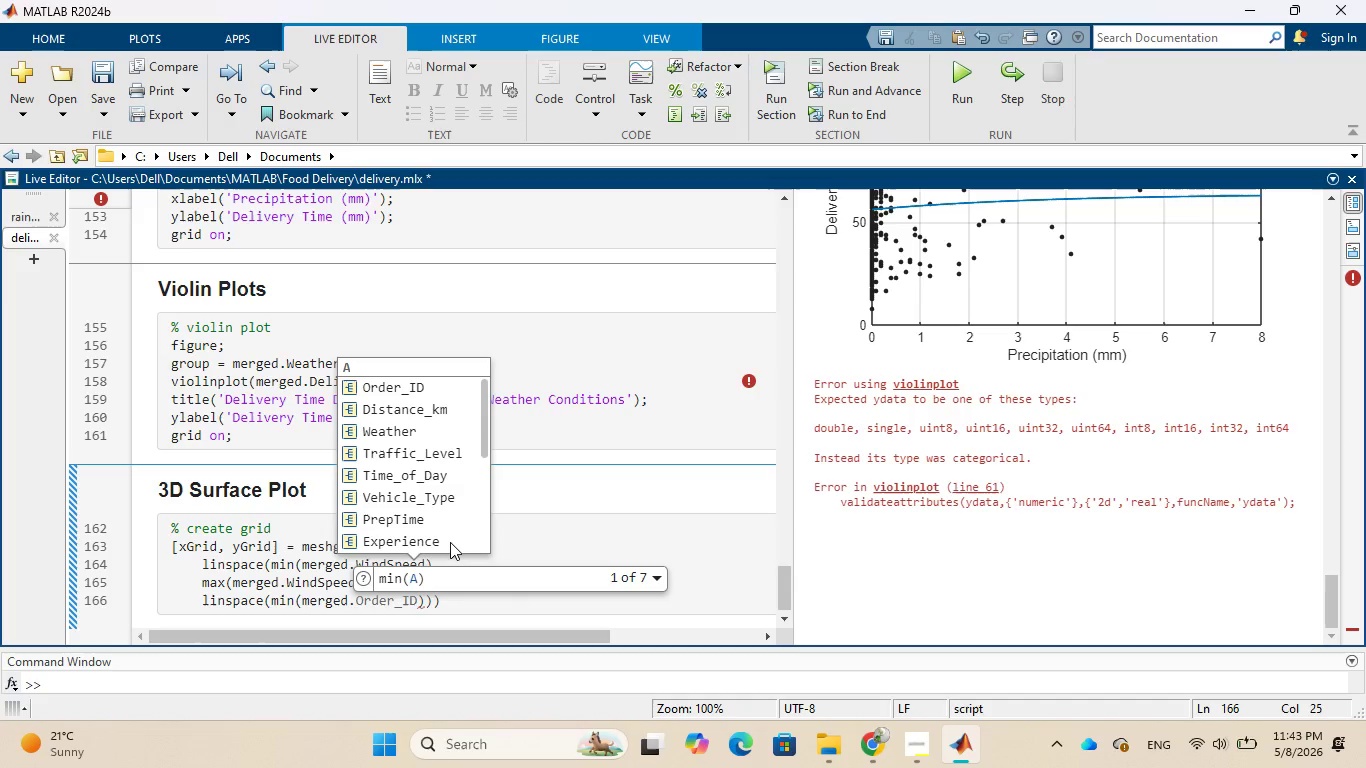 
wait(5.64)
 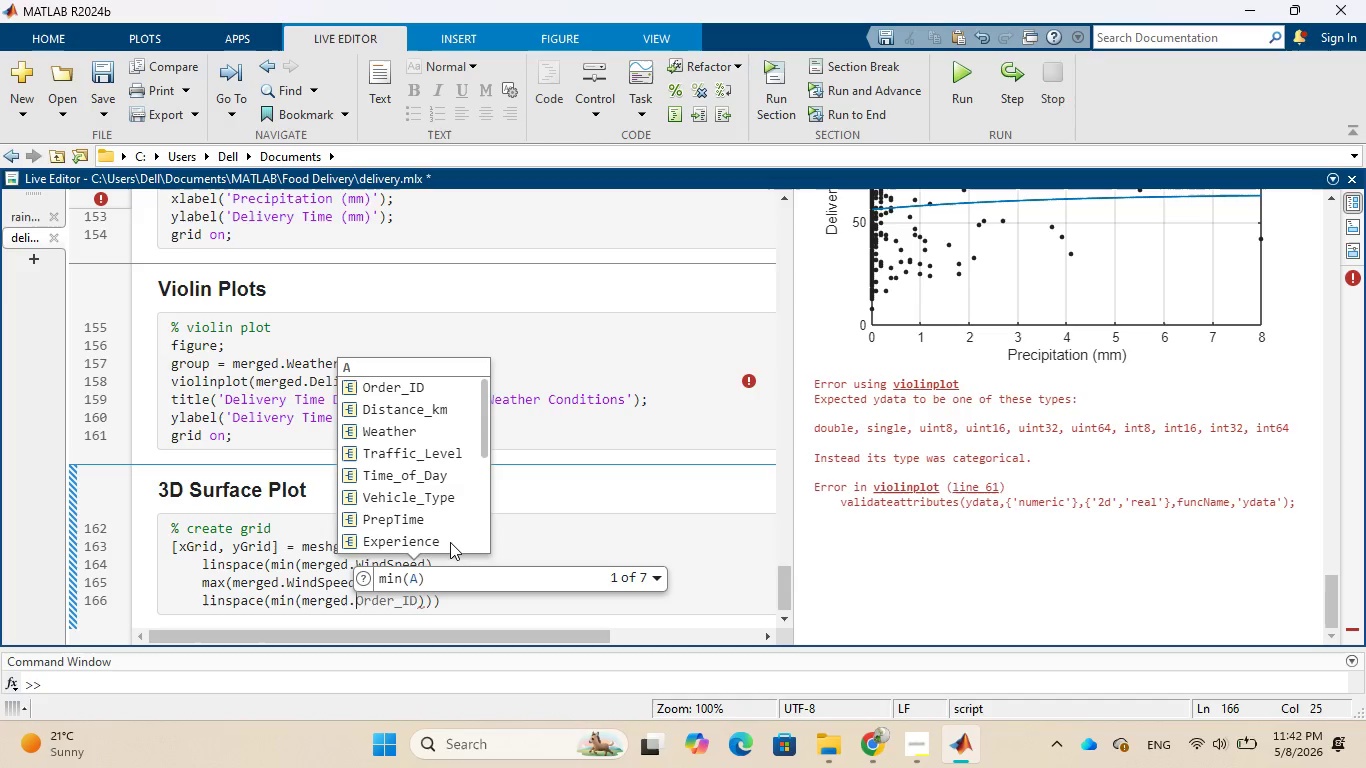 
type(Precipitation)
 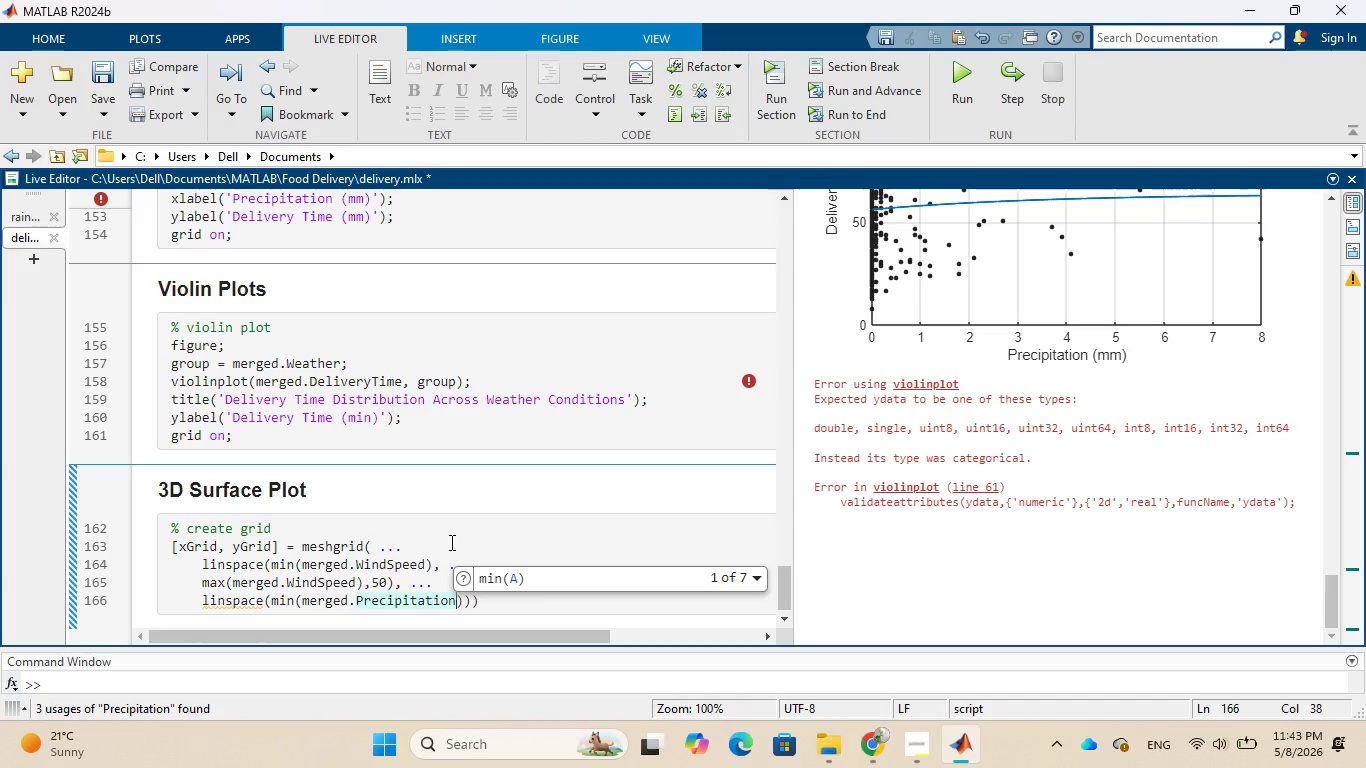 
wait(8.53)
 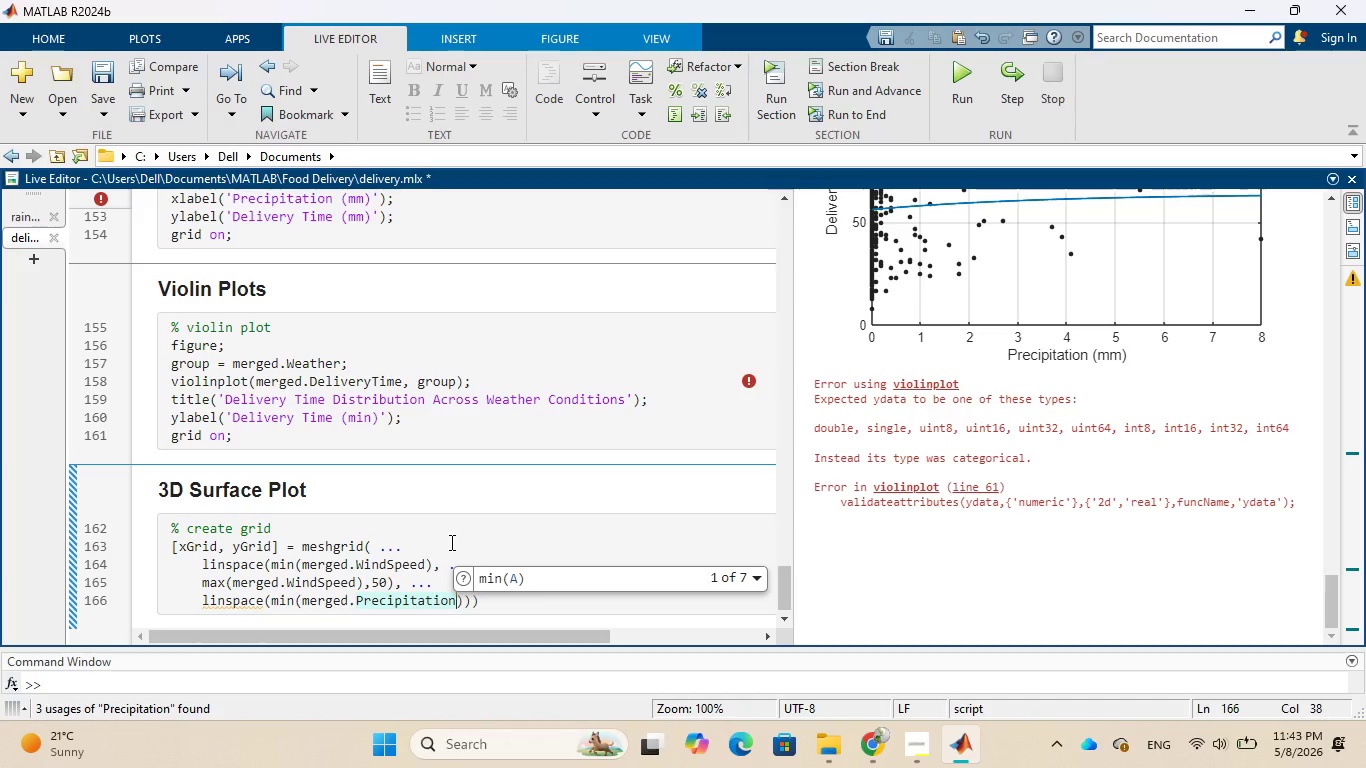 
key(ArrowRight)
 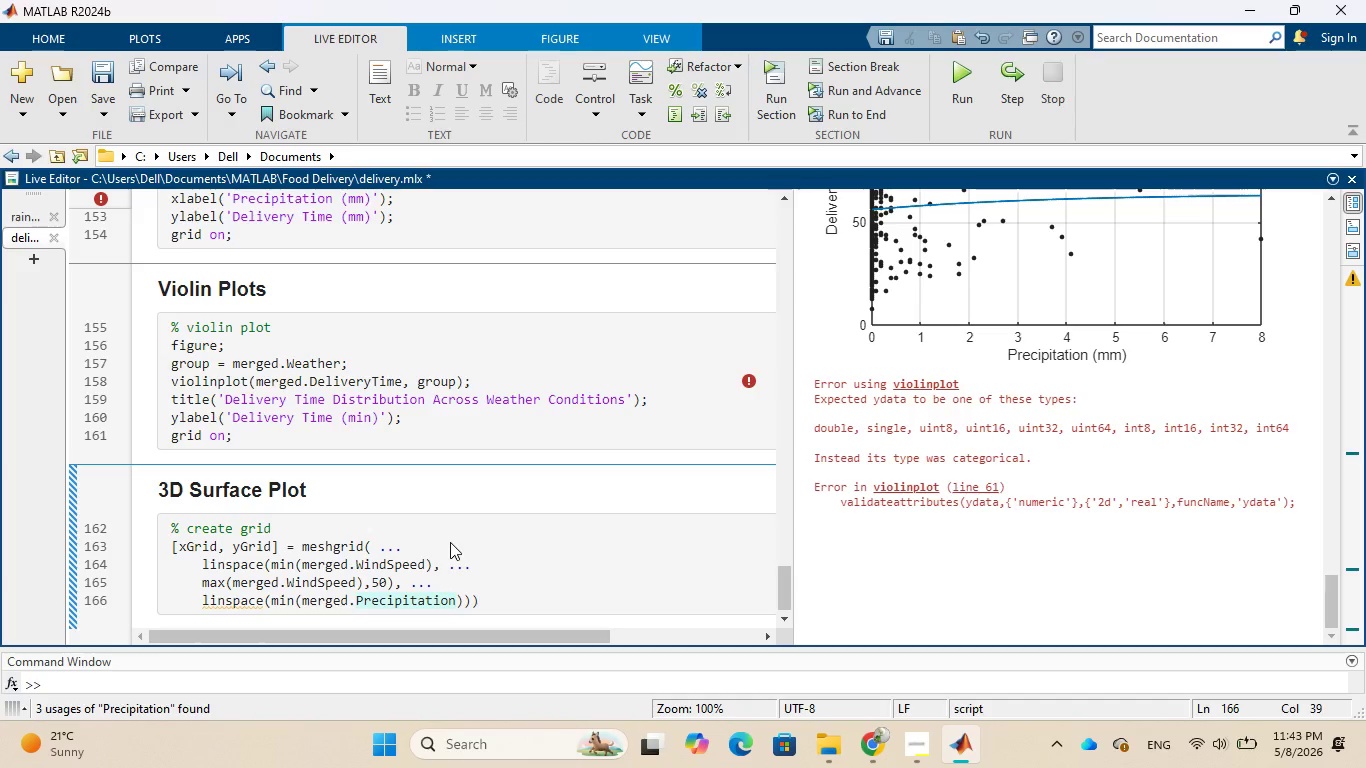 
key(Comma)
 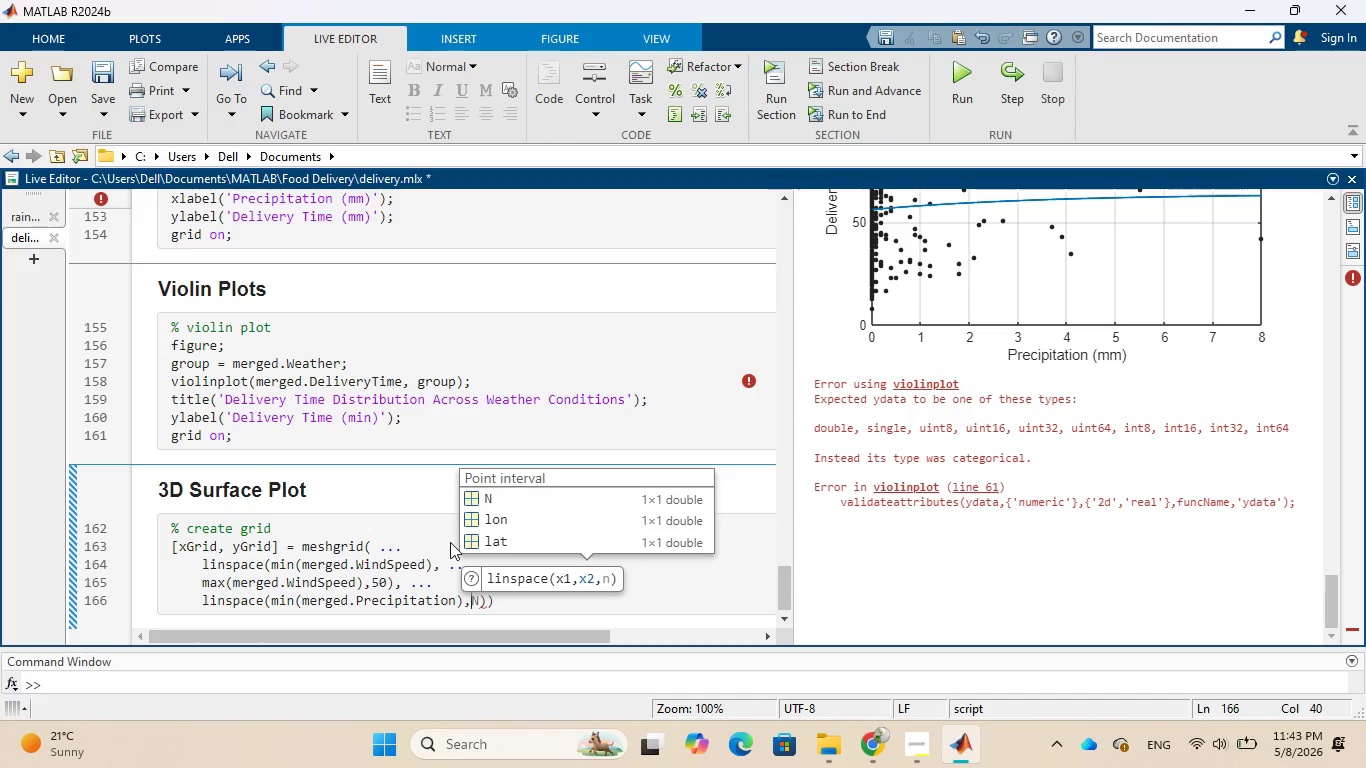 
type(50)
 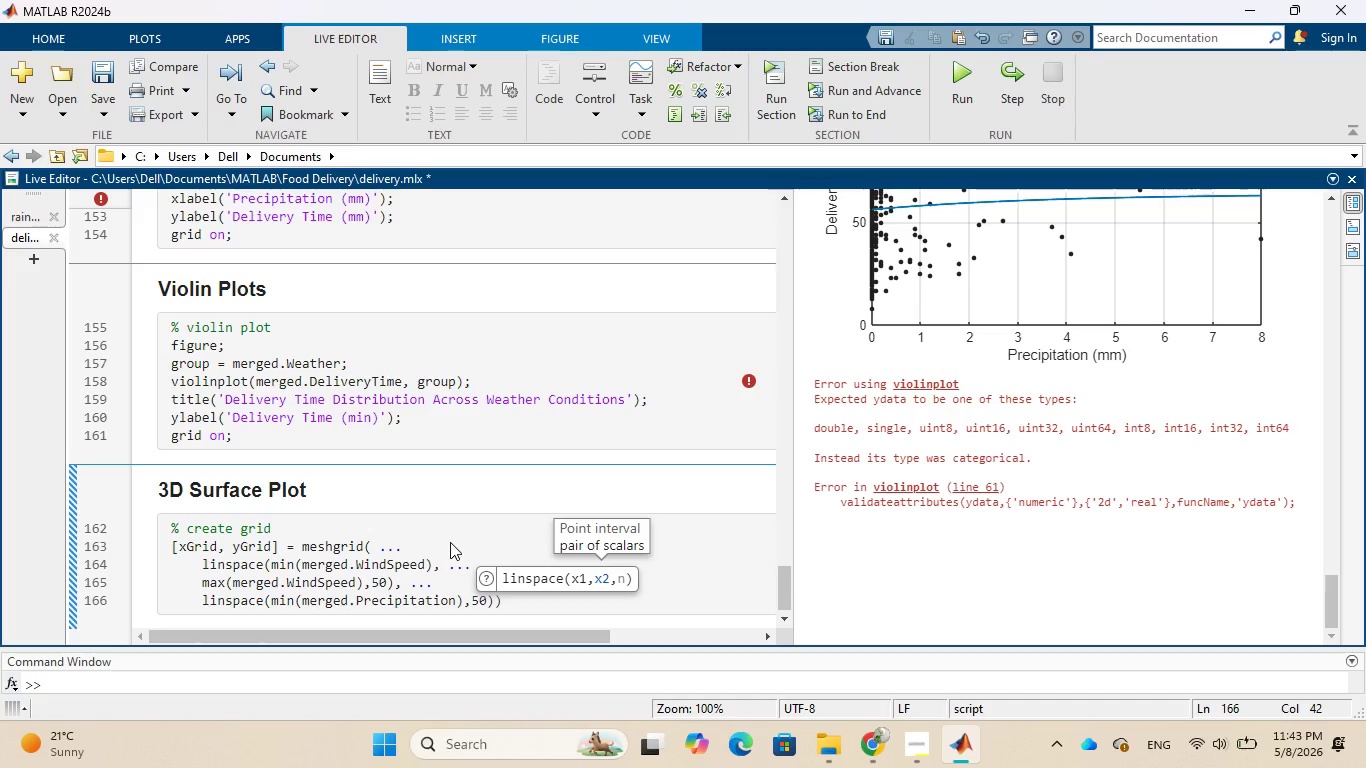 
wait(8.45)
 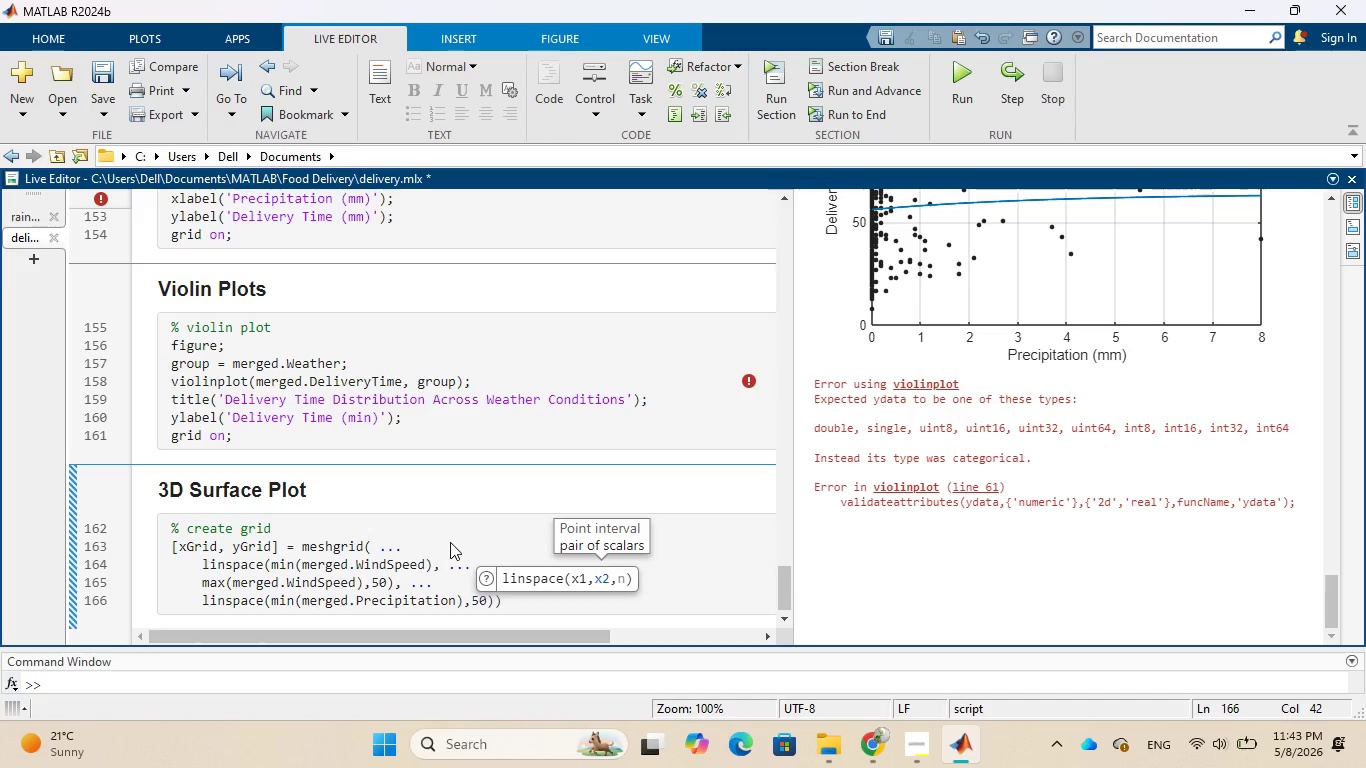 
key(ArrowRight)
 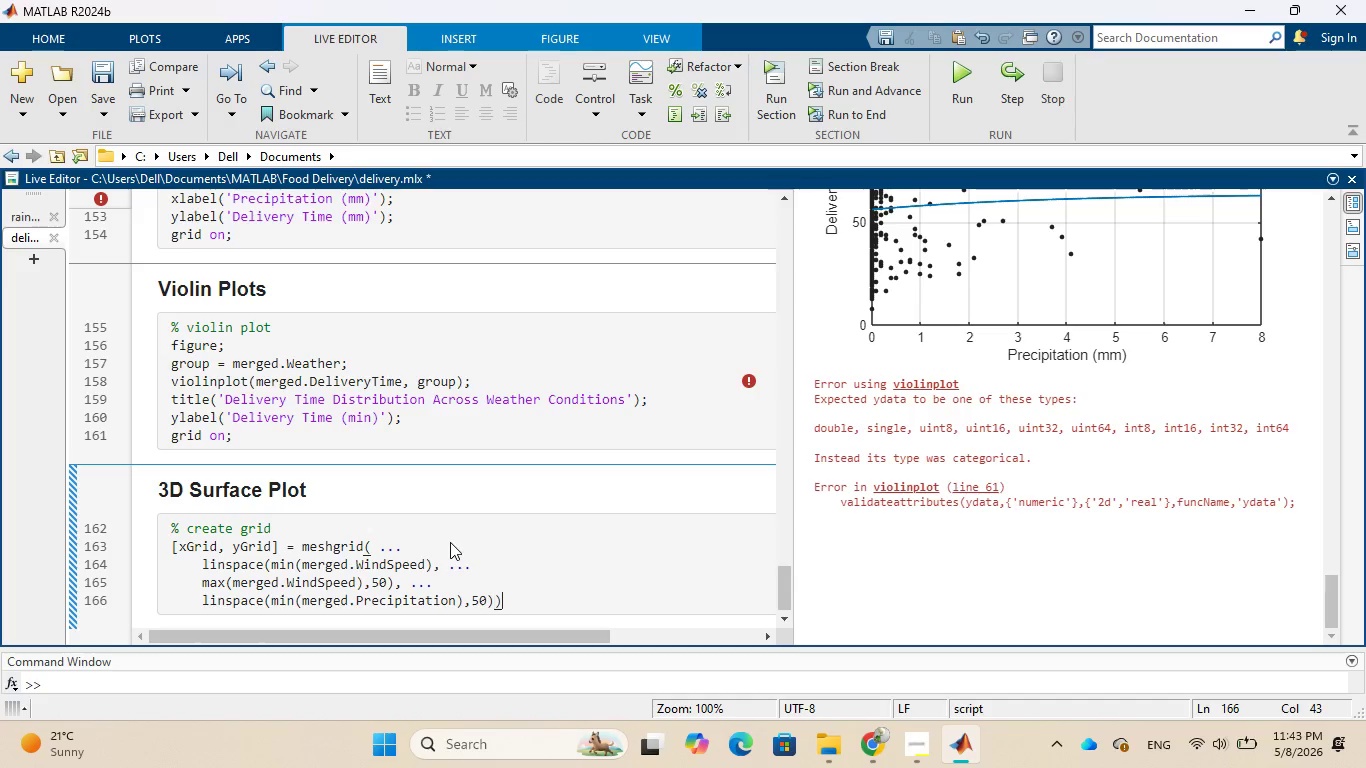 
key(ArrowRight)
 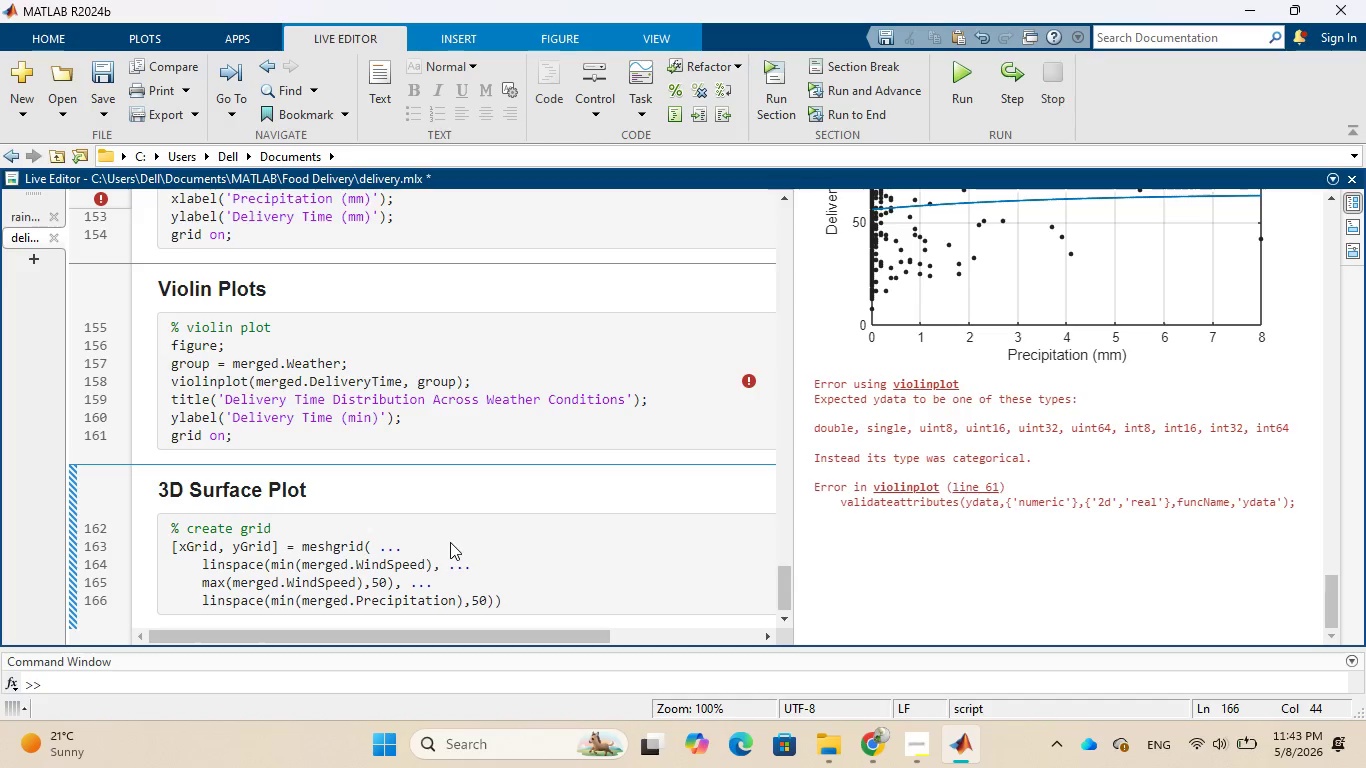 
key(Semicolon)
 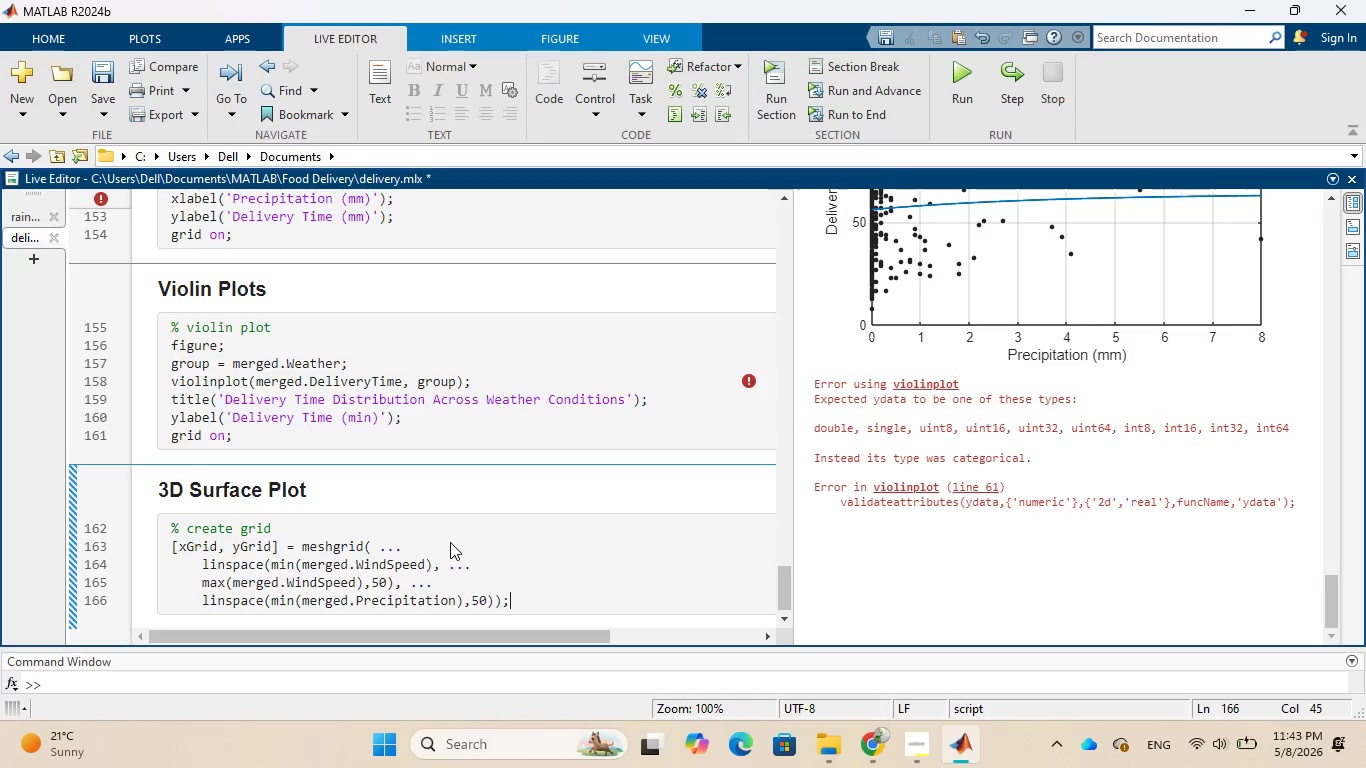 
key(Enter)
 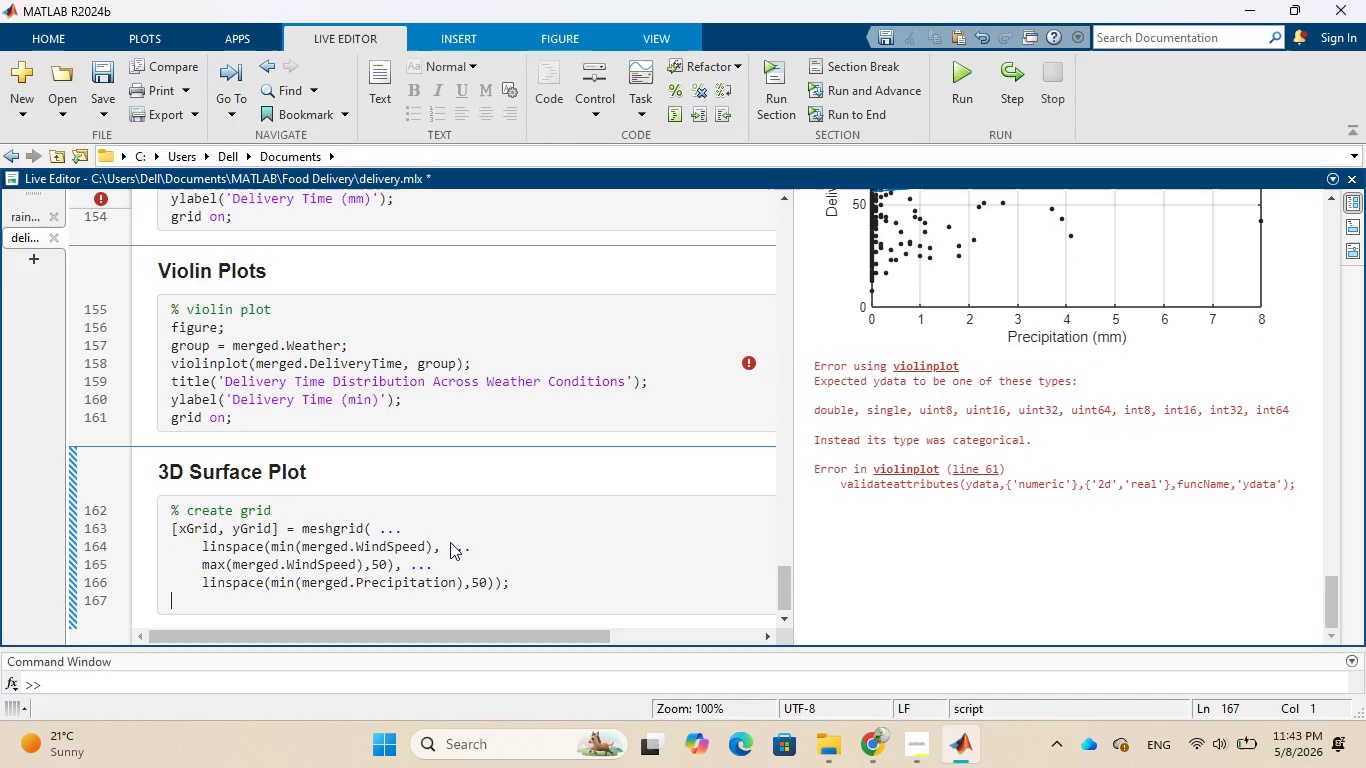 
wait(5.03)
 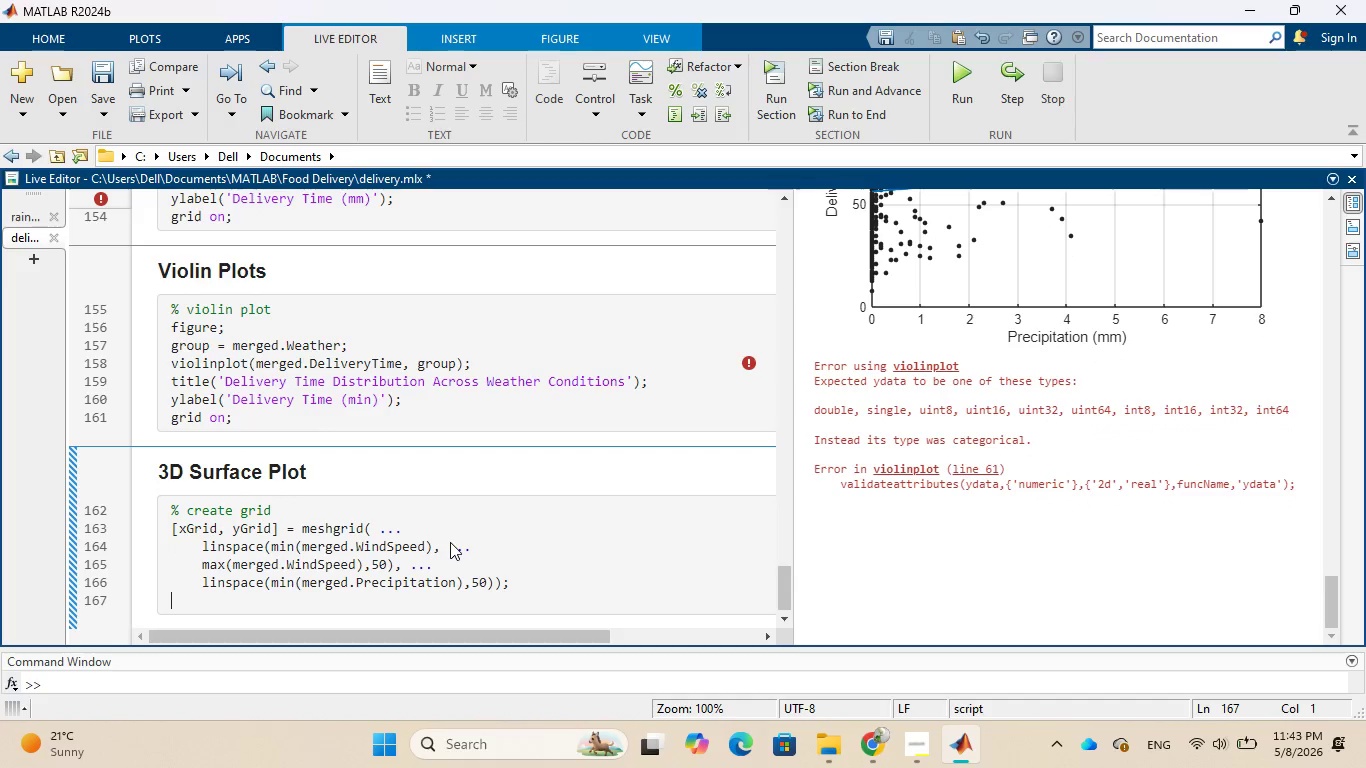 
key(Enter)
 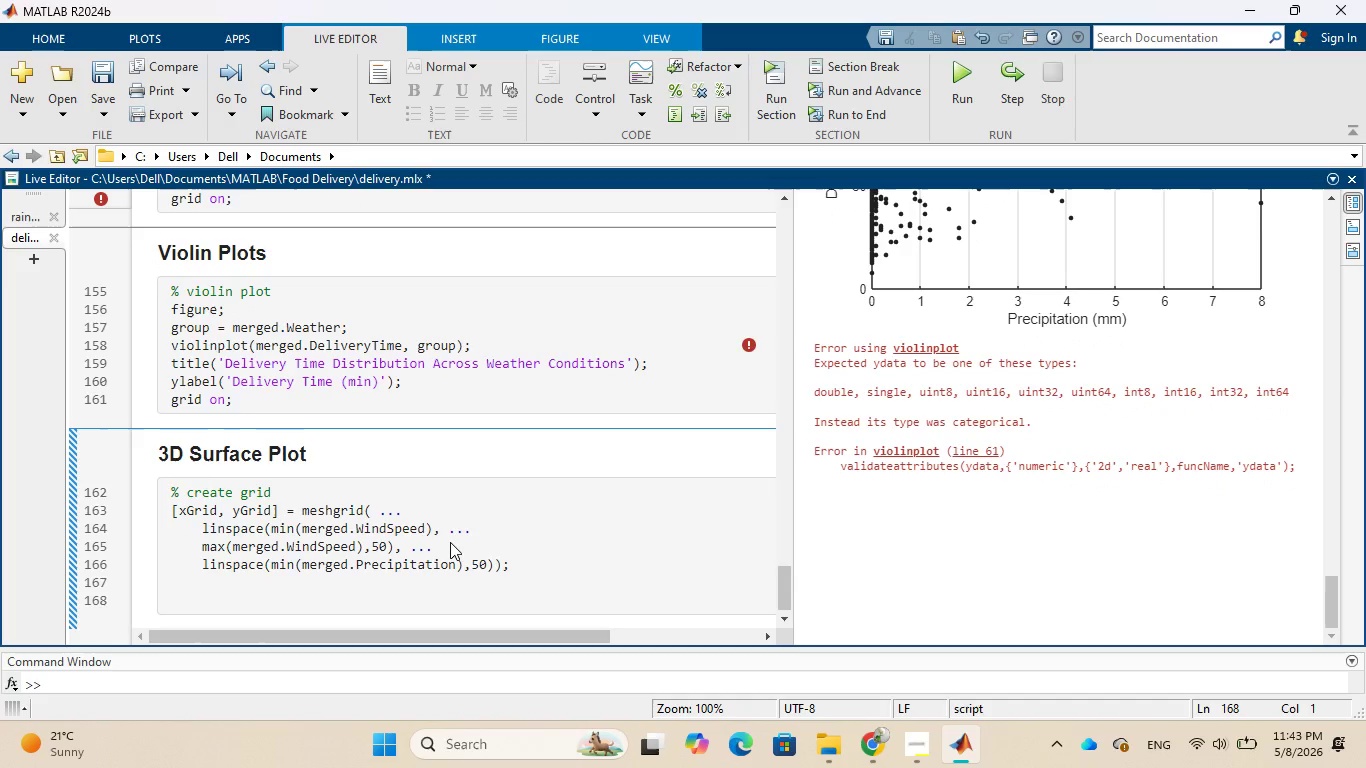 
type(% Fit Surfa )
key(Backspace)
type(e)
 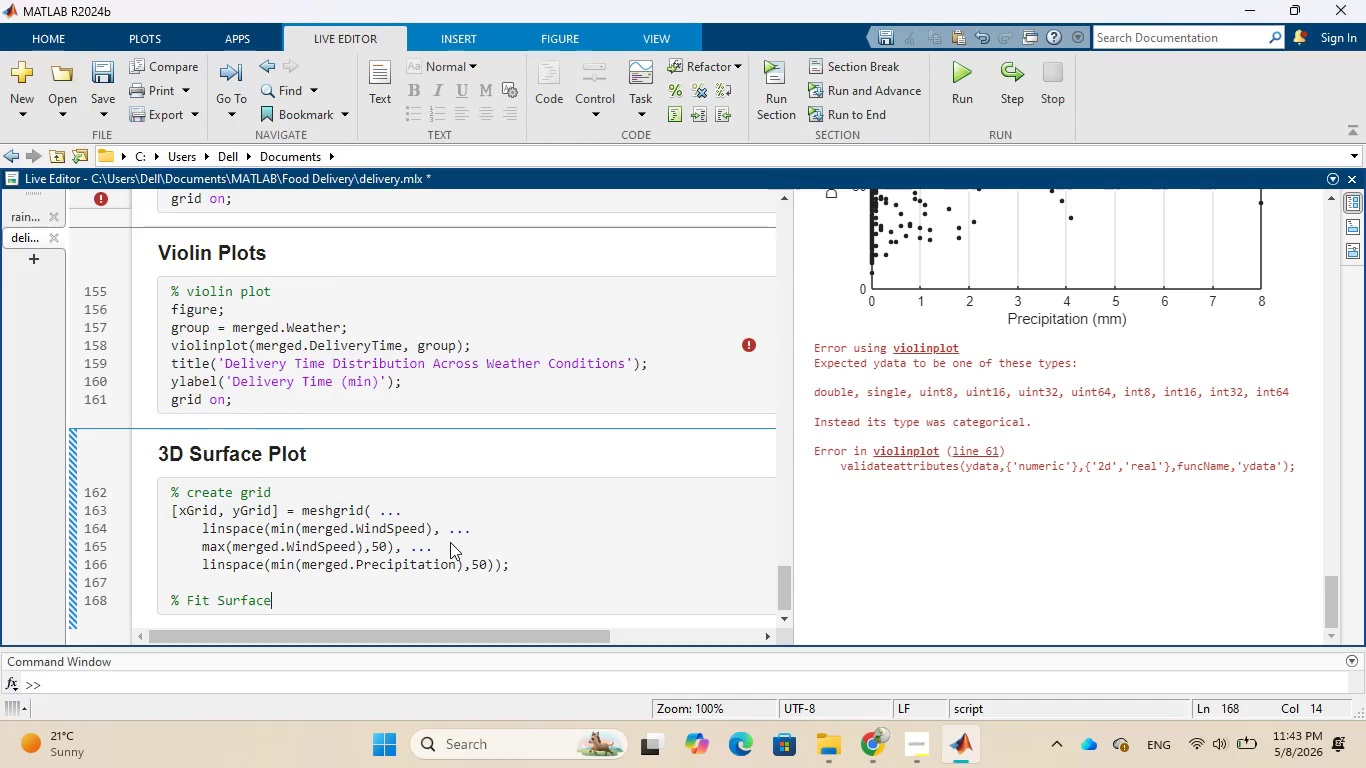 
hold_key(key=C, duration=0.33)
 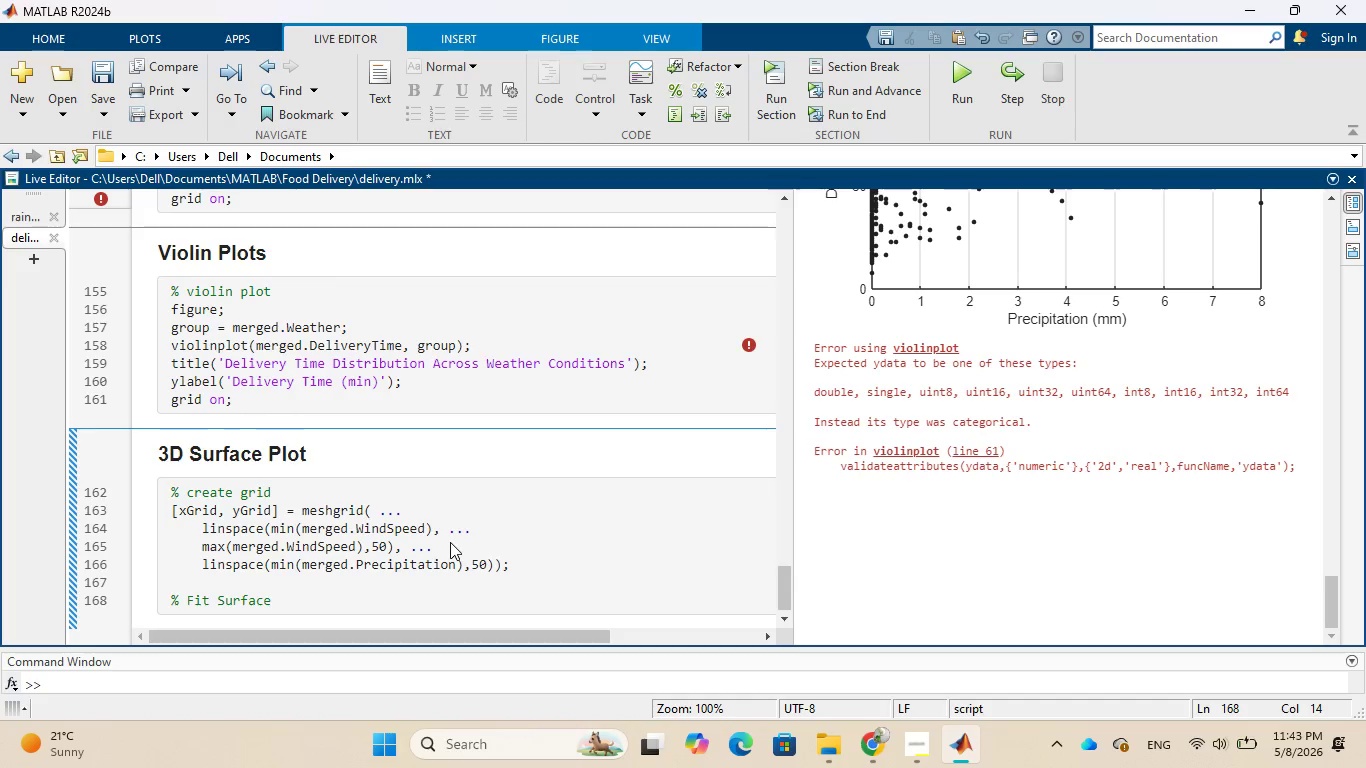 
key(Enter)
 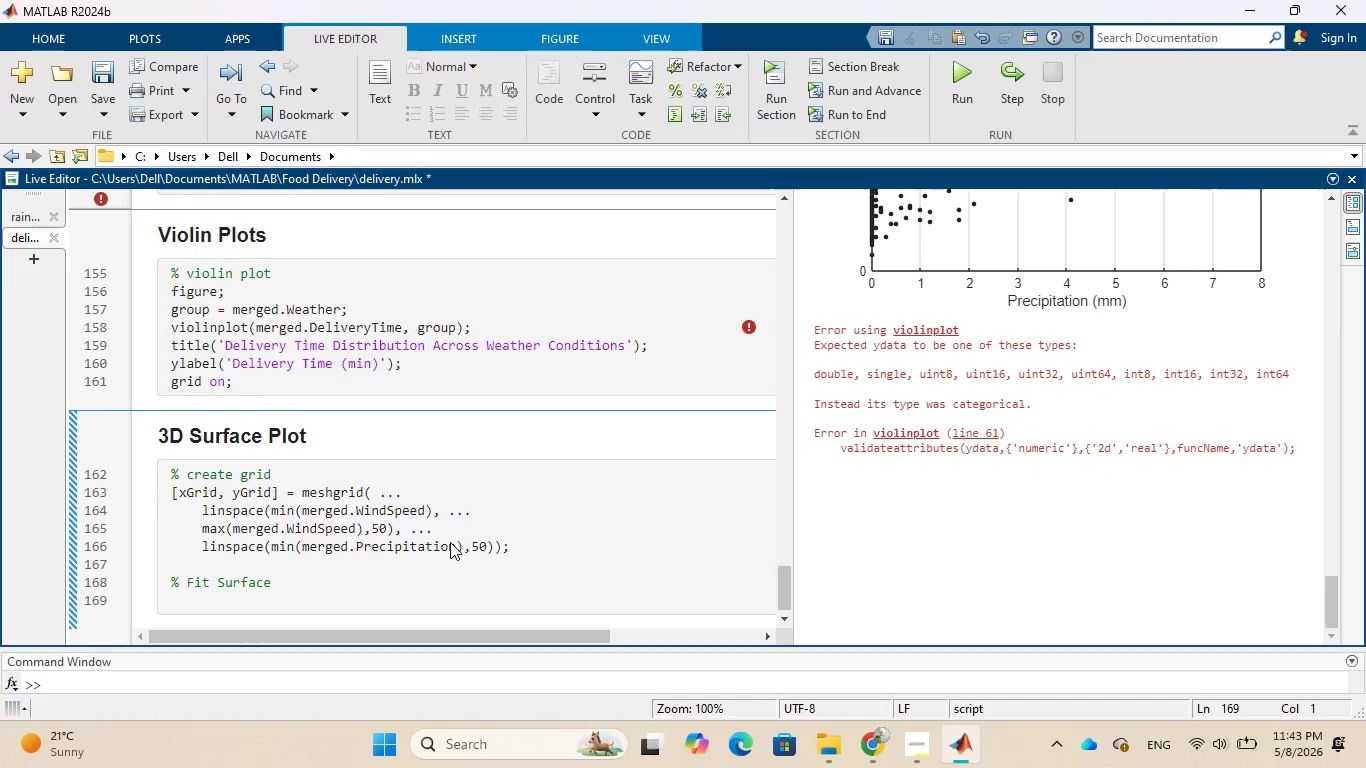 
key(Z)
 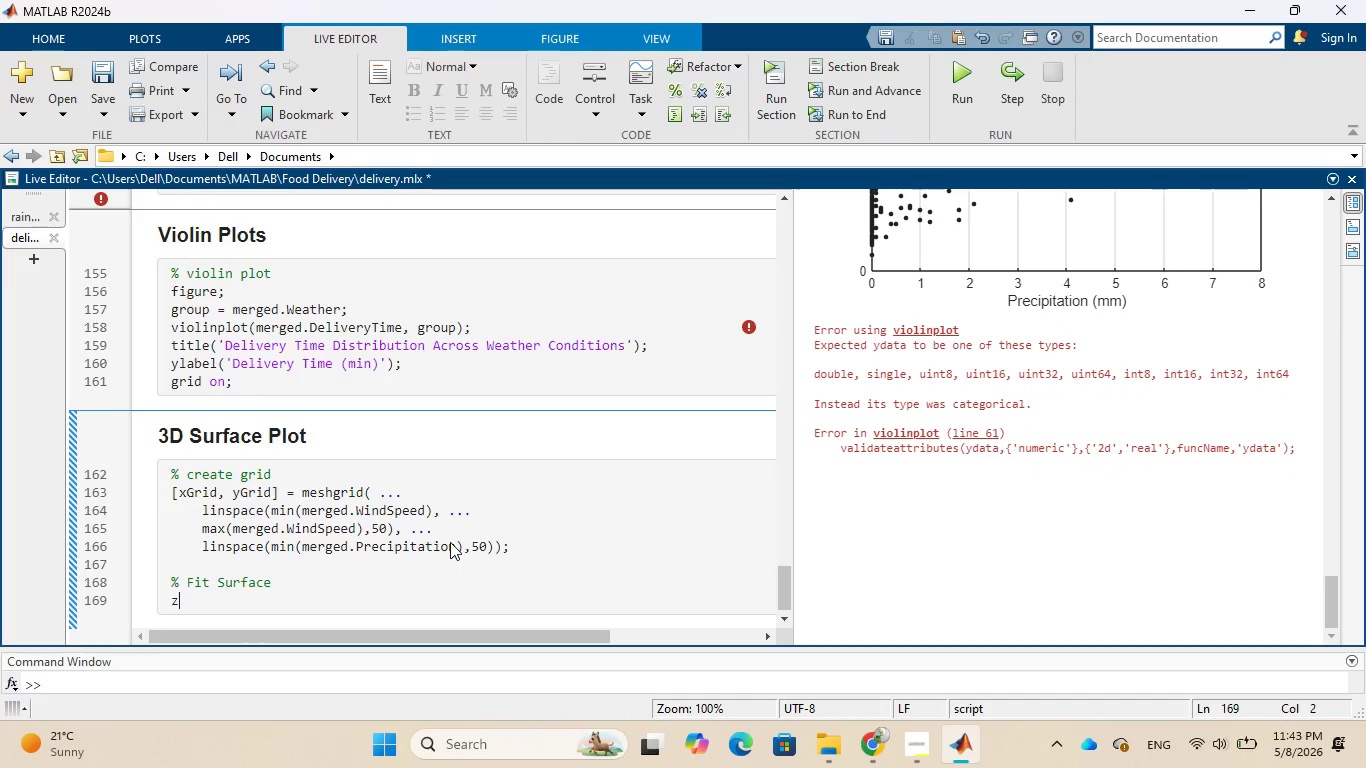 
key(Space)
 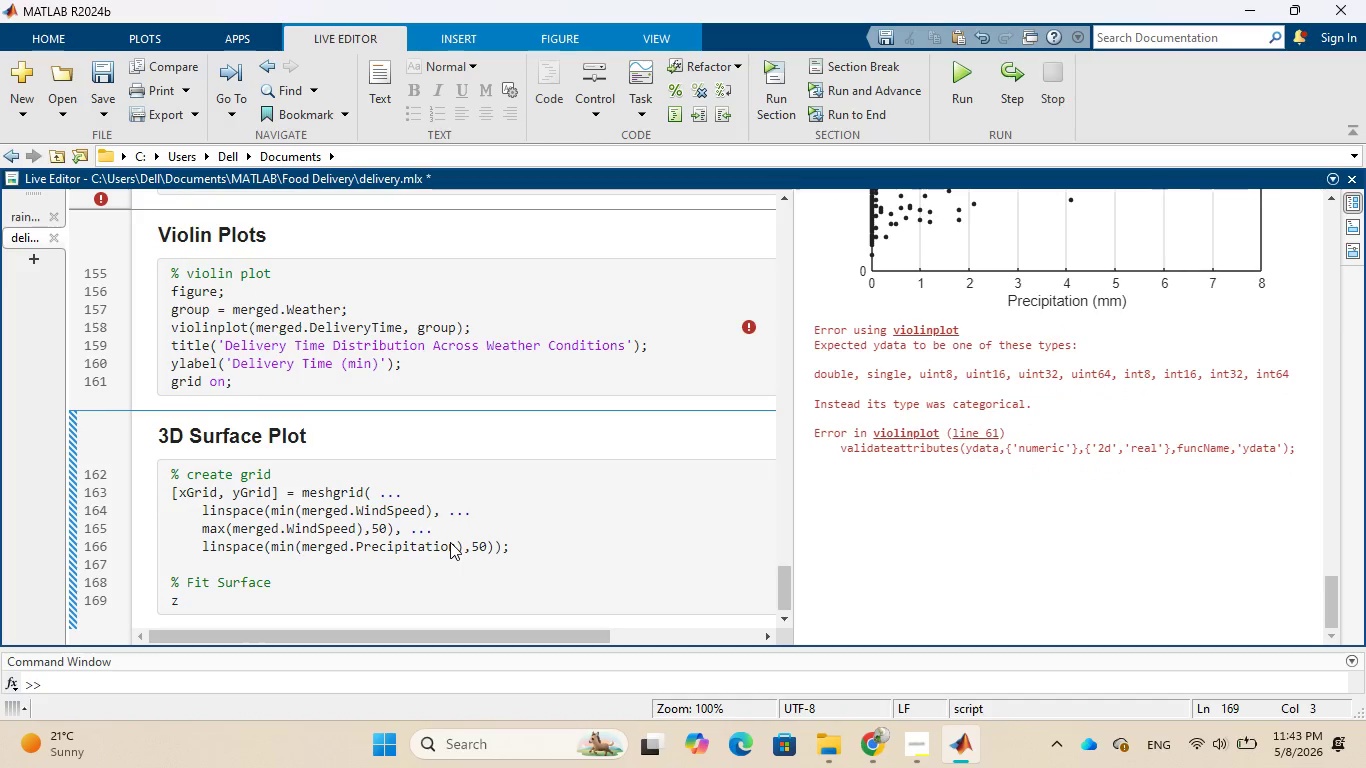 
key(Equal)
 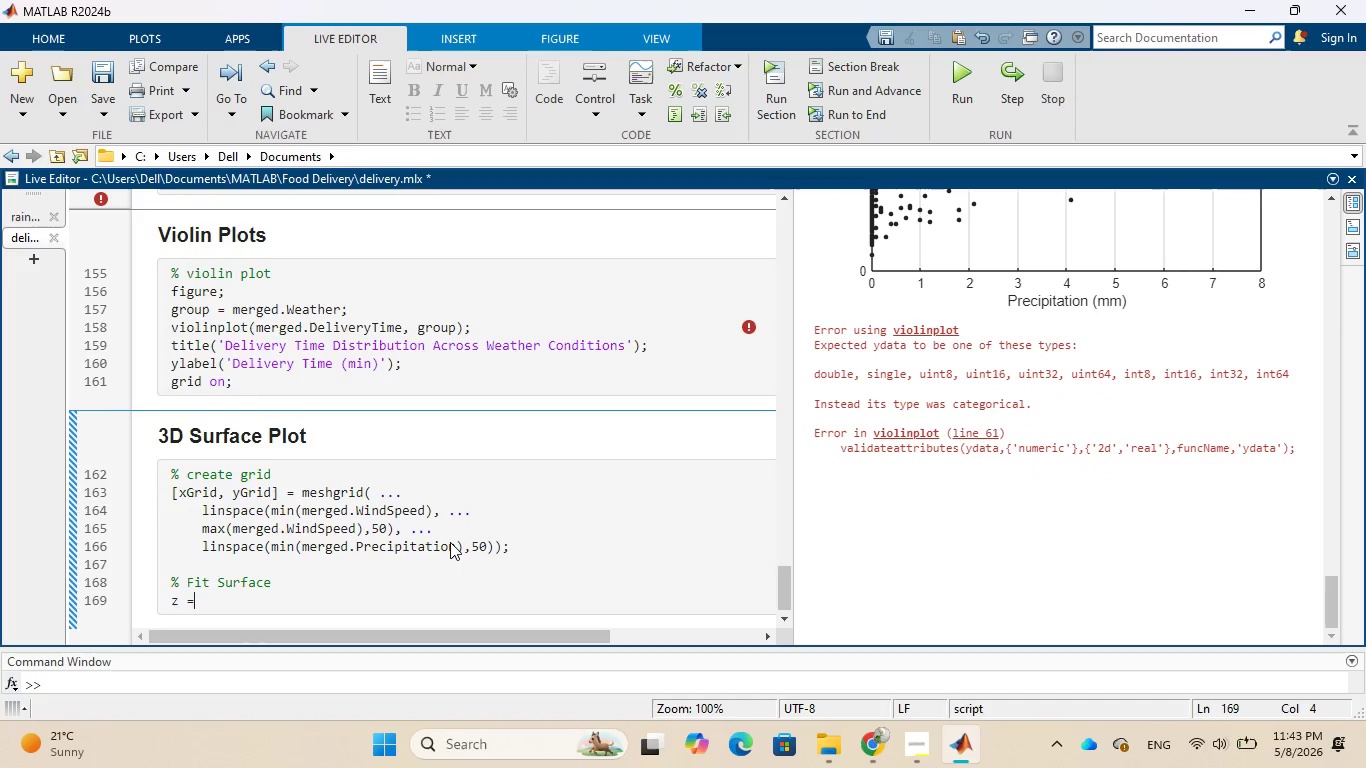 
key(Space)
 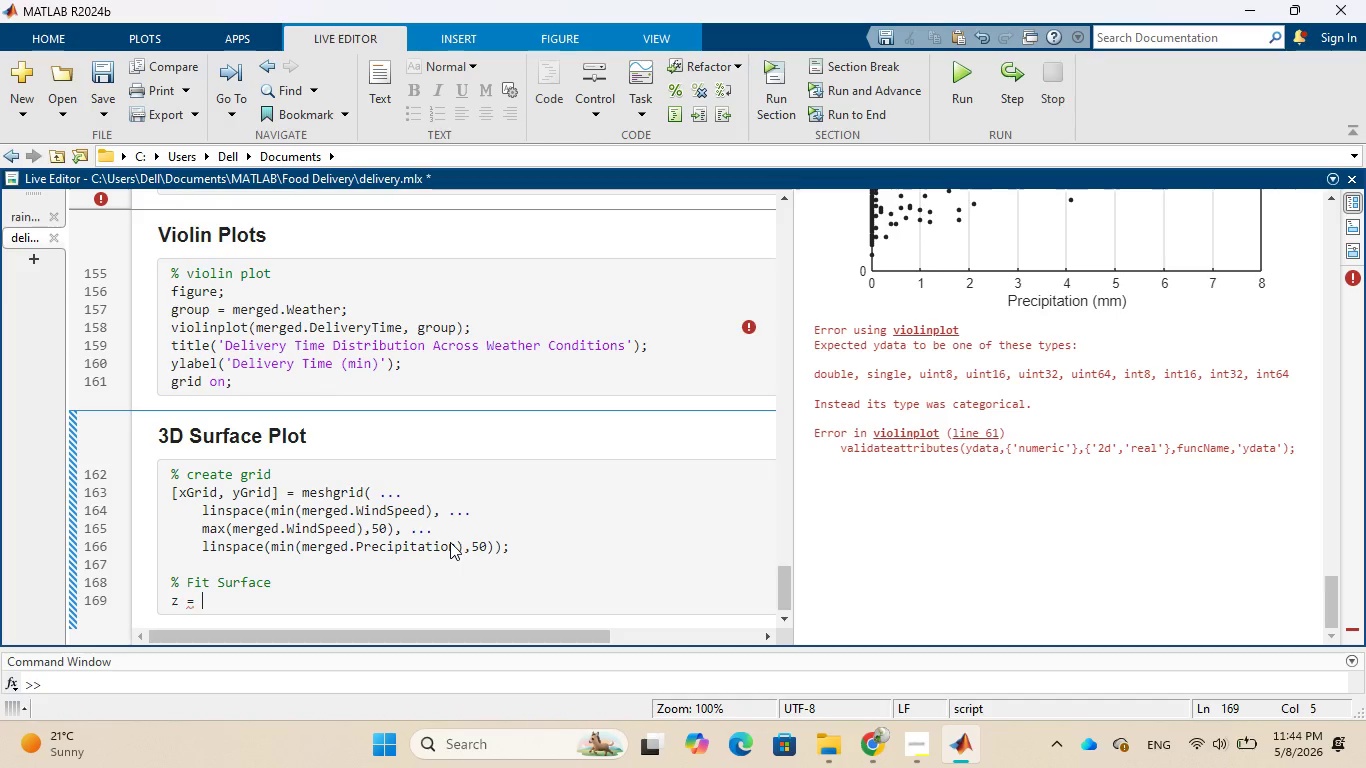 
wait(5.3)
 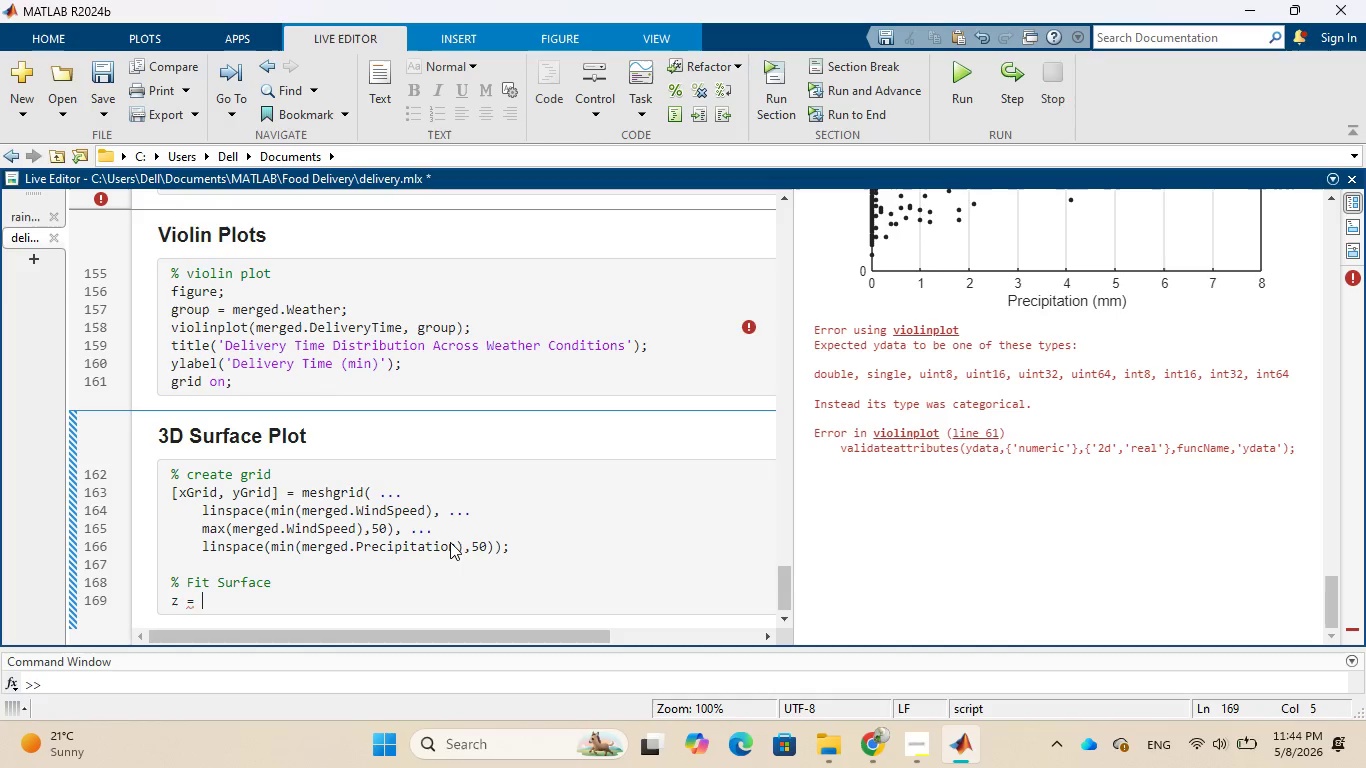 
type(griddata()
 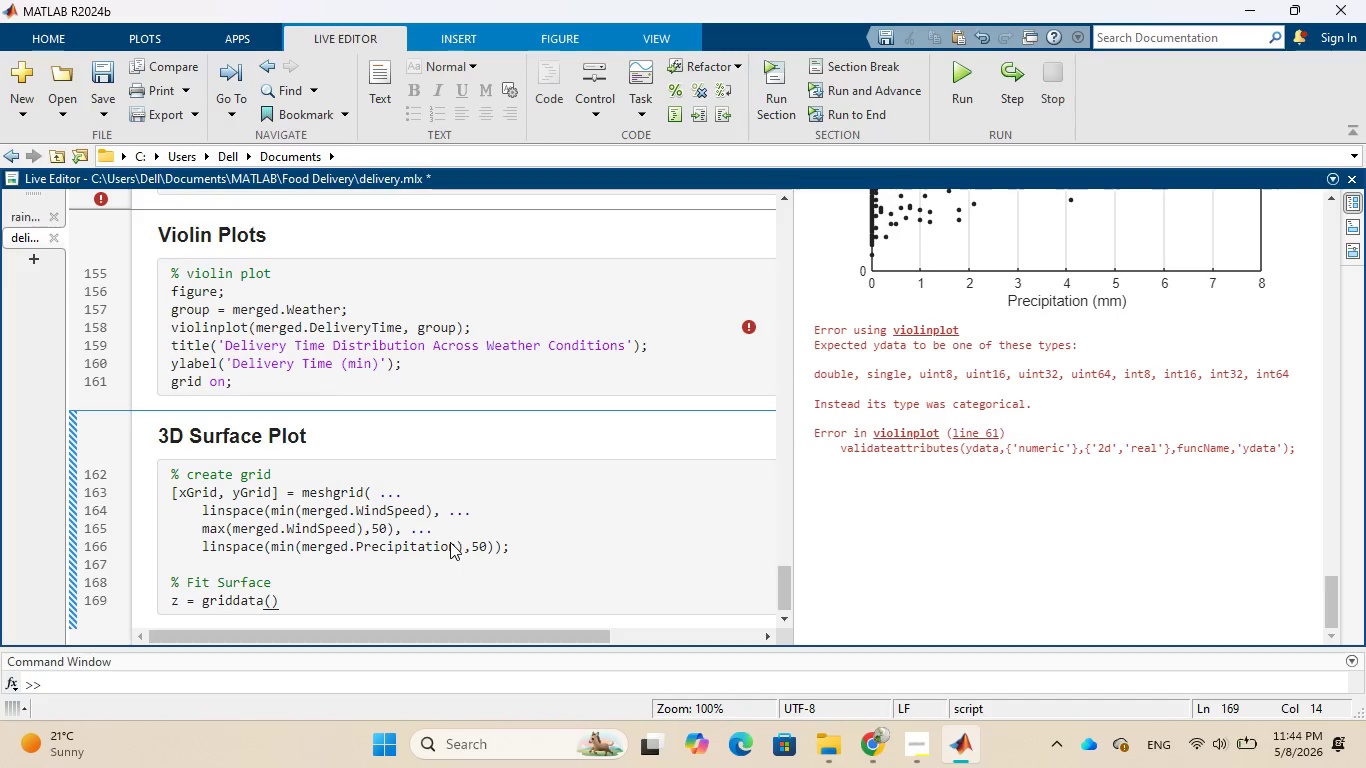 
wait(5.81)
 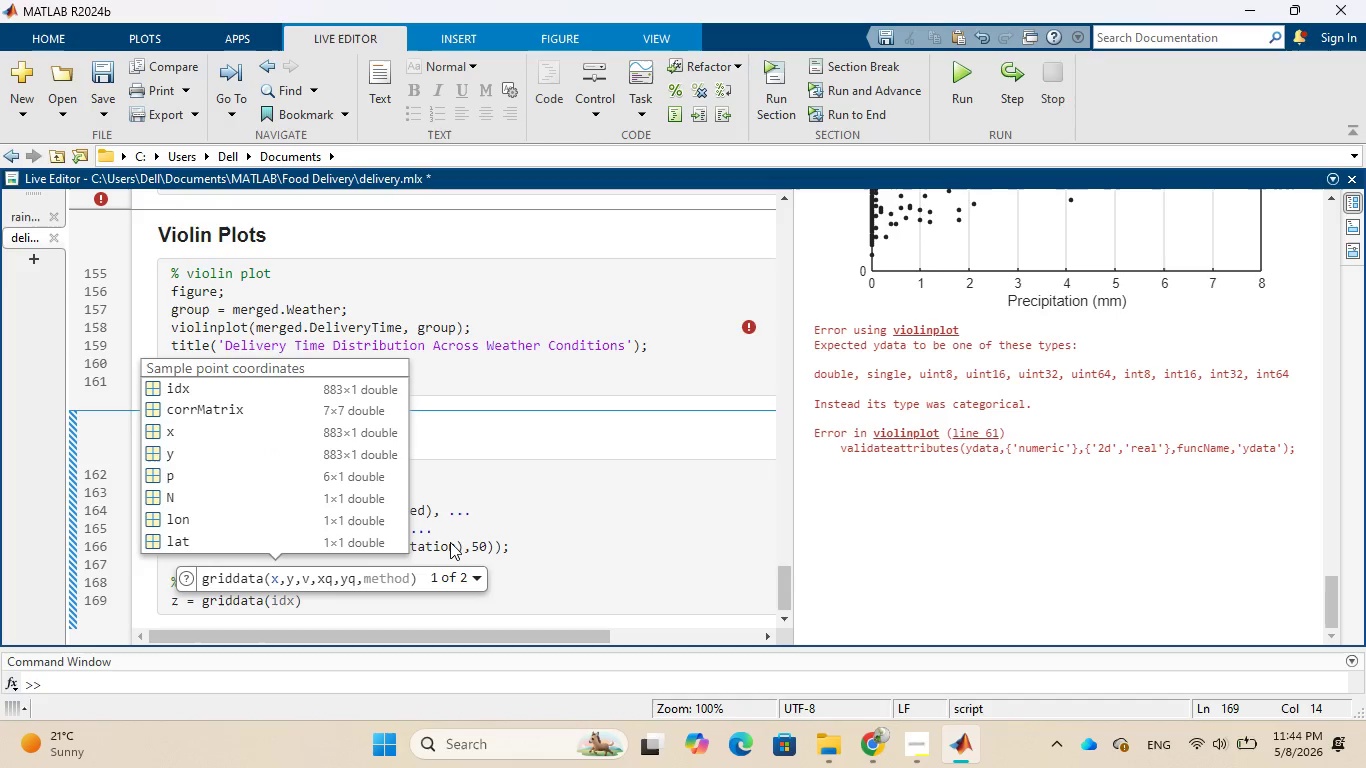 
key(Space)
 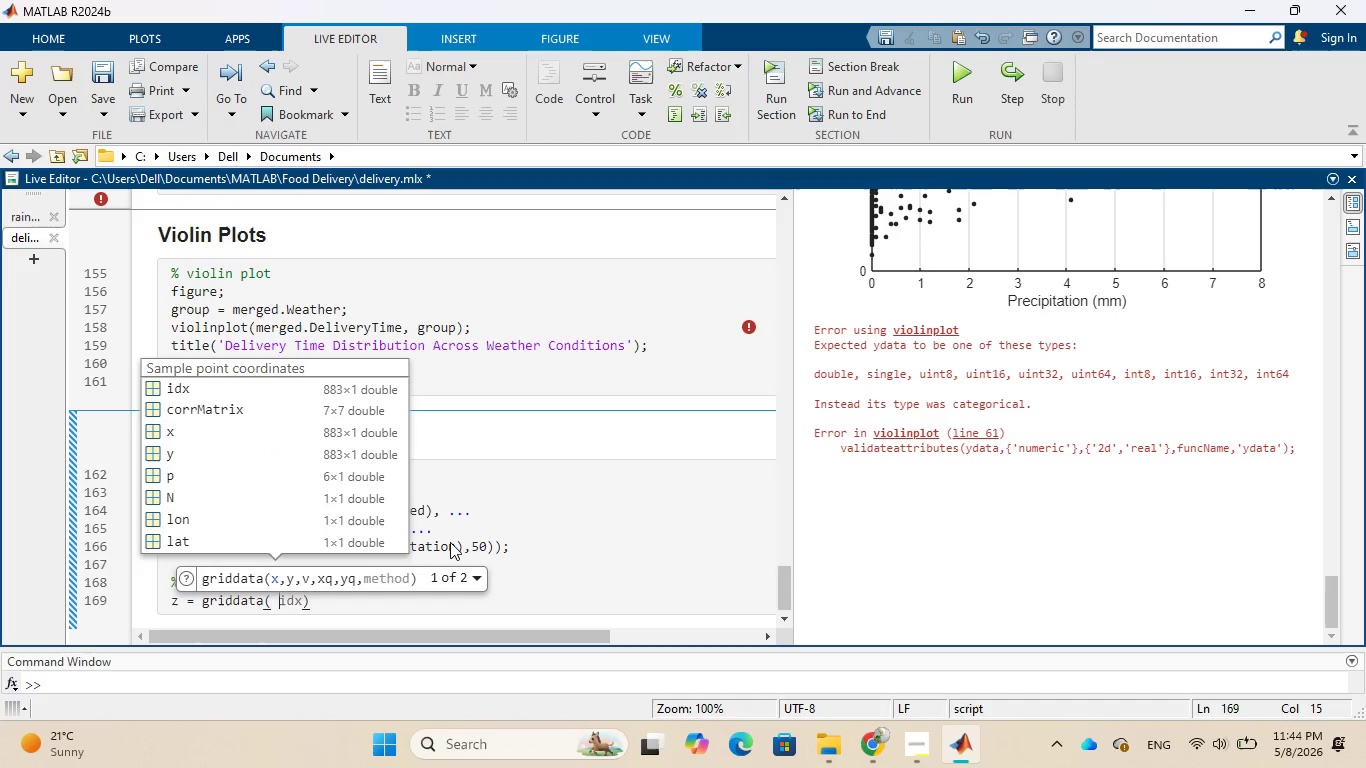 
key(Period)
 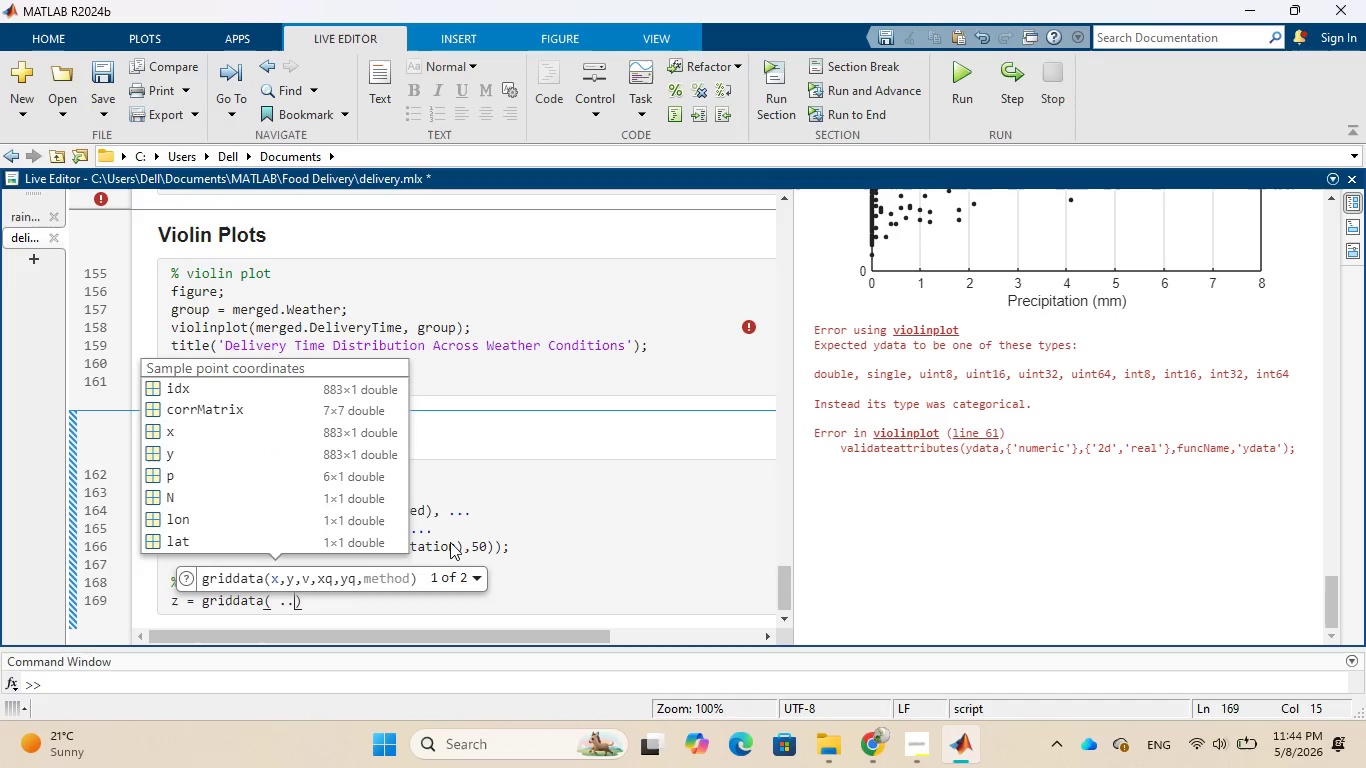 
key(Period)
 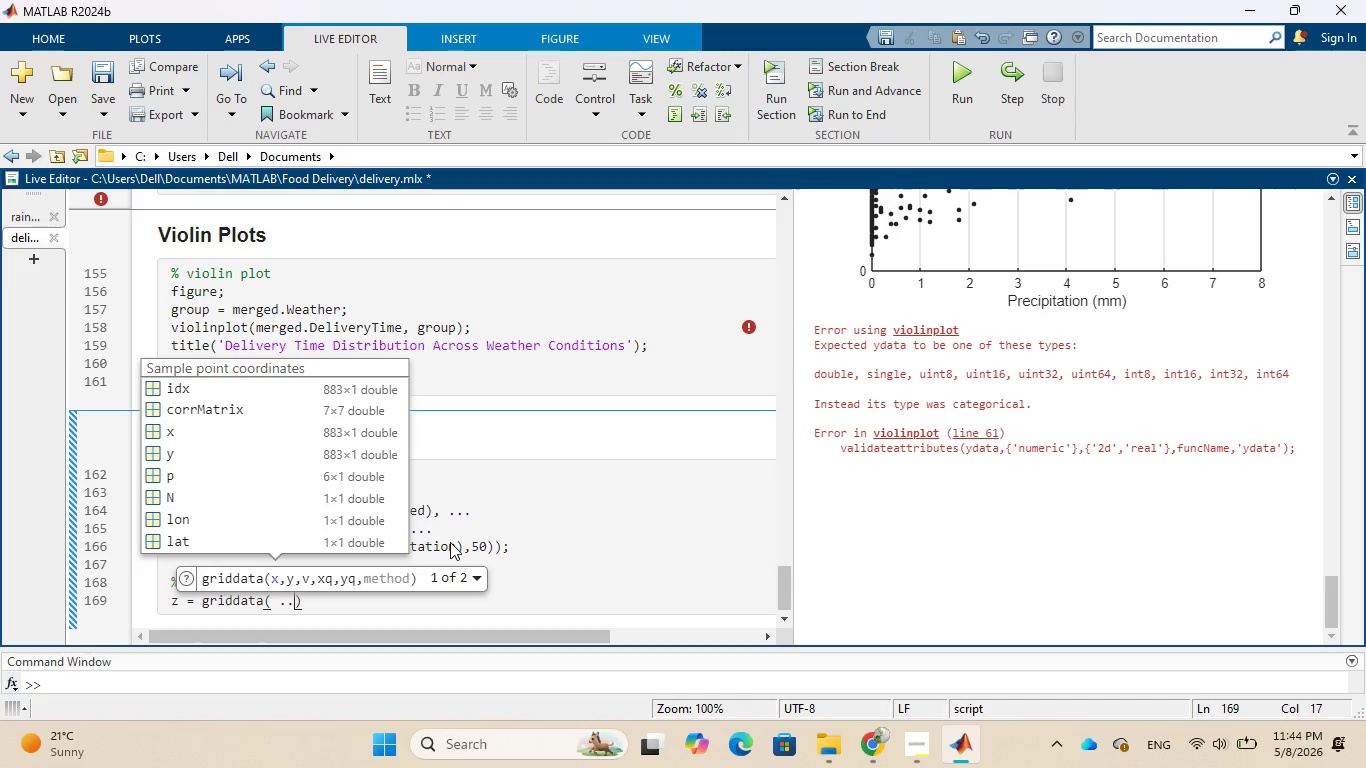 
key(Period)
 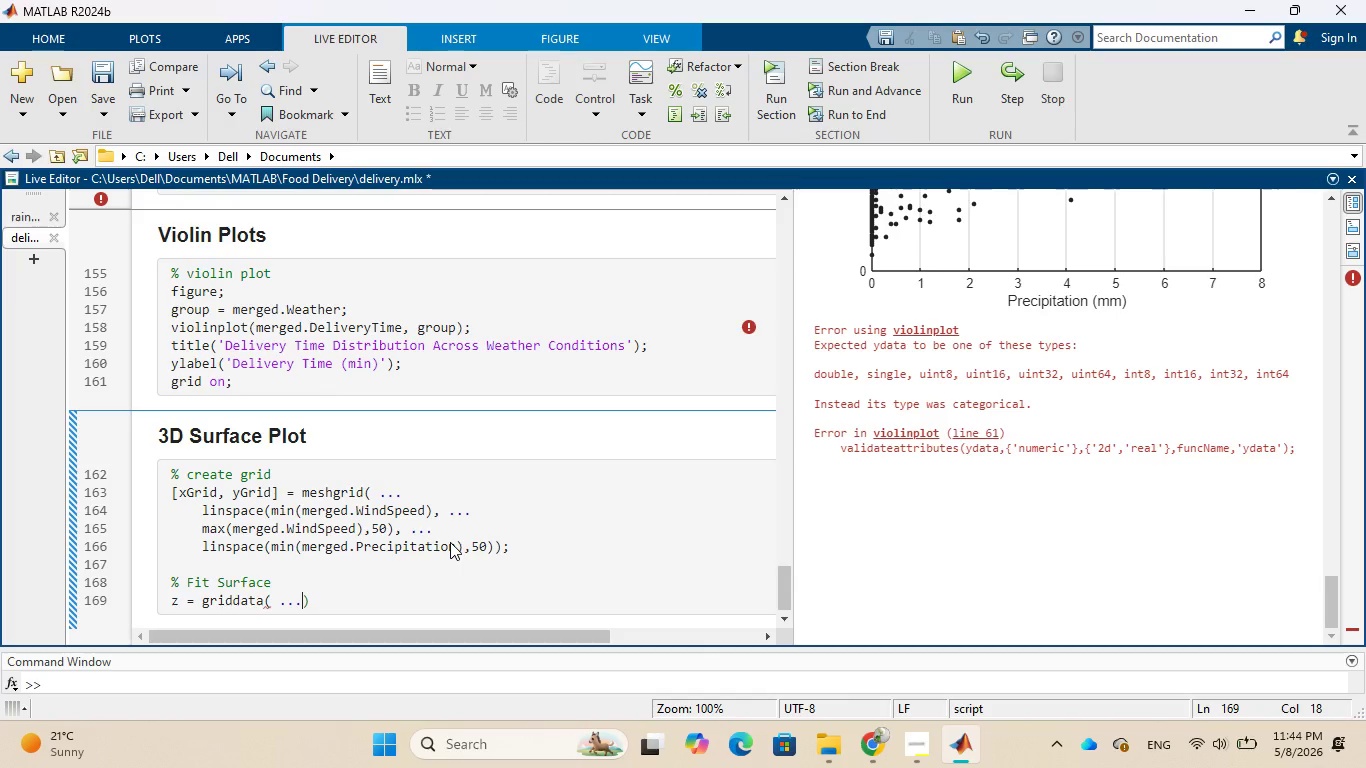 
key(Enter)
 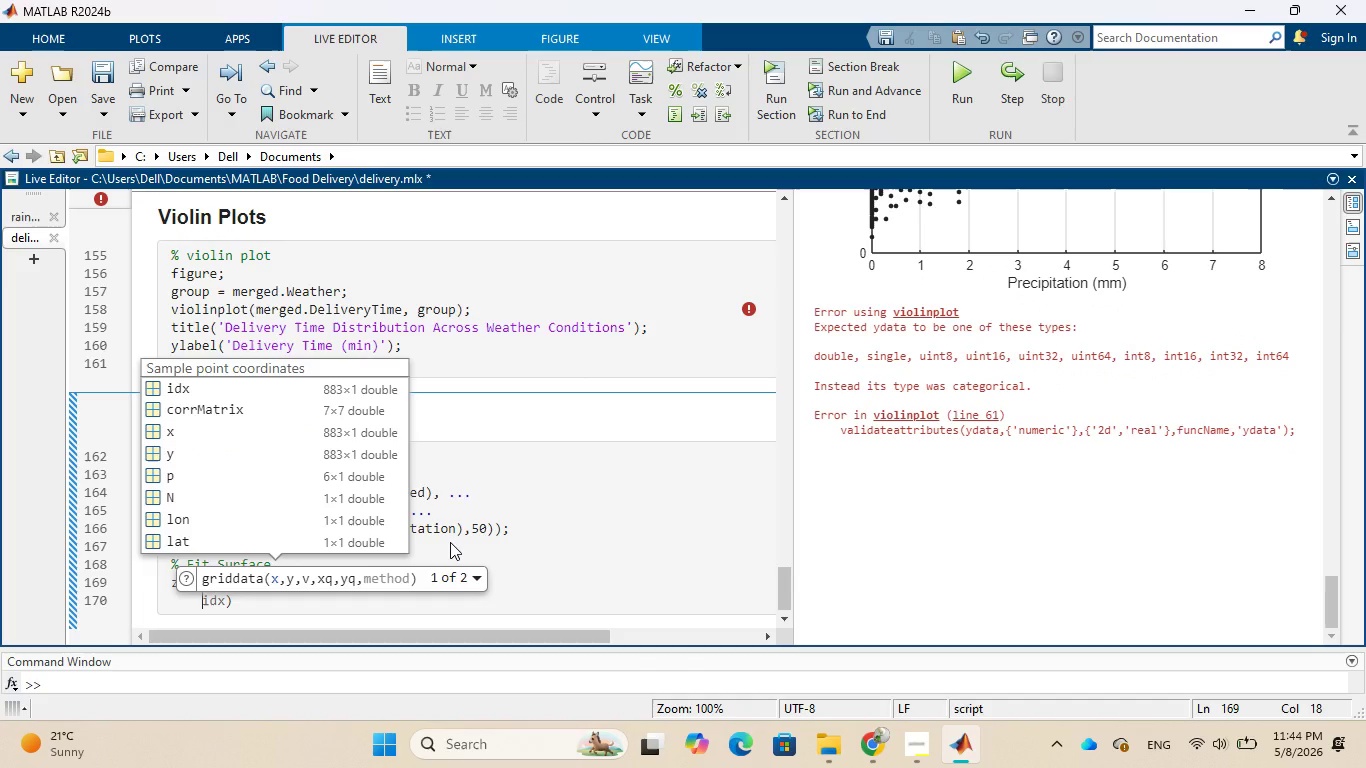 
type(merged.)
 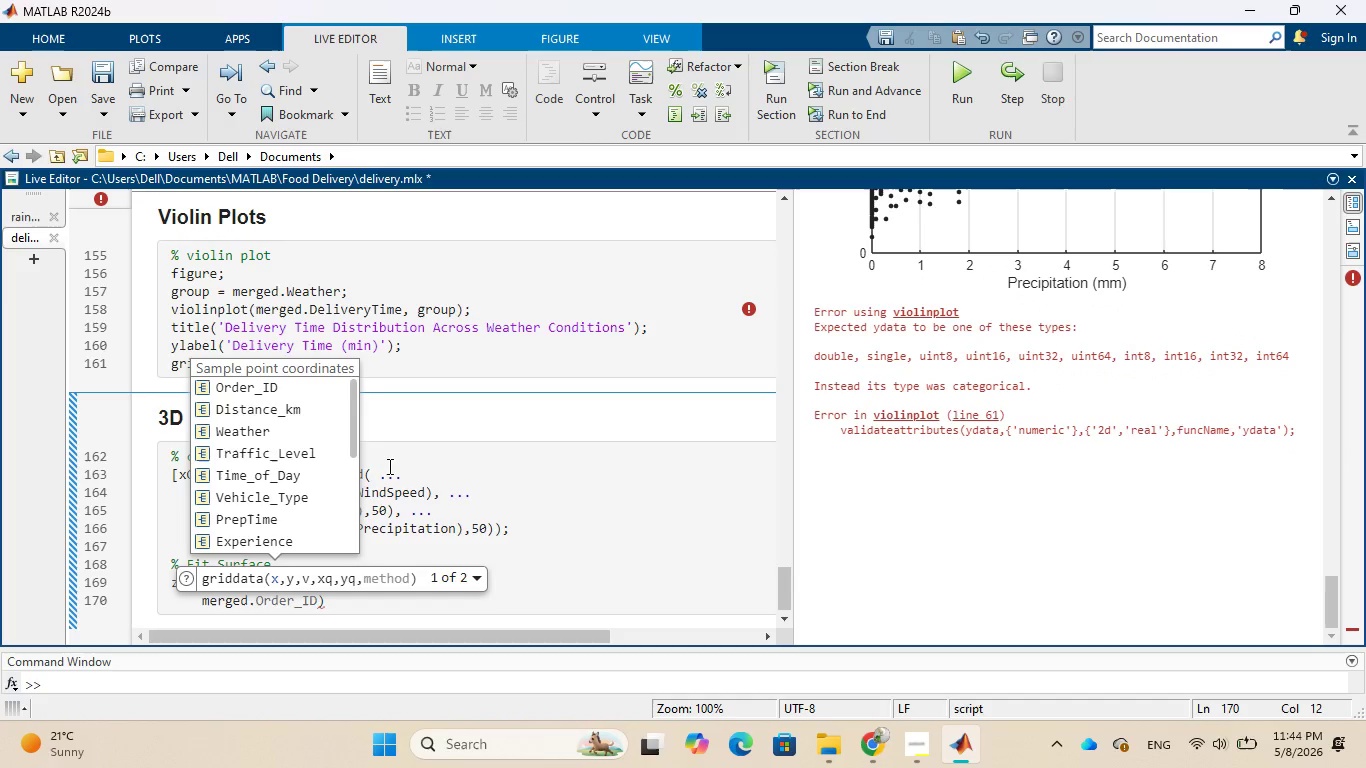 
scroll: coordinate [350, 445], scroll_direction: down, amount: 1.0
 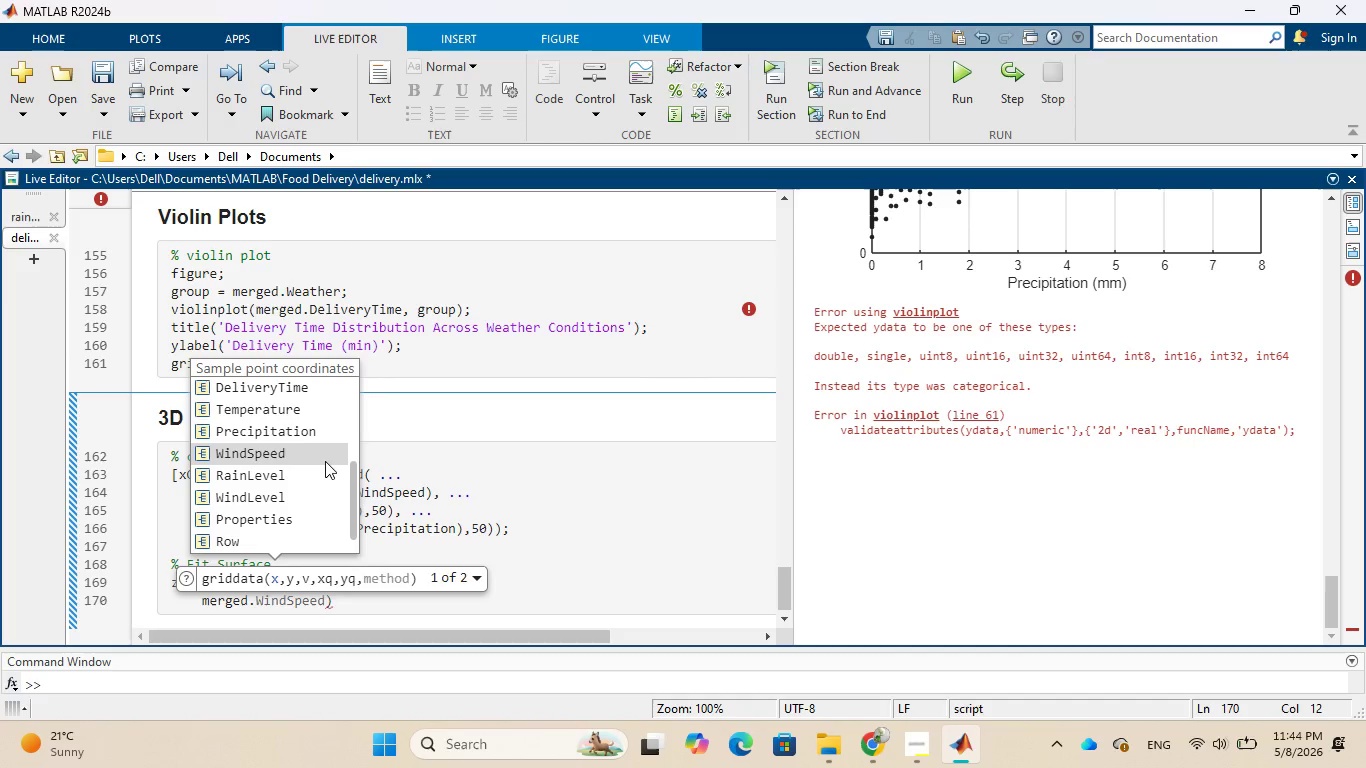 
left_click([315, 460])
 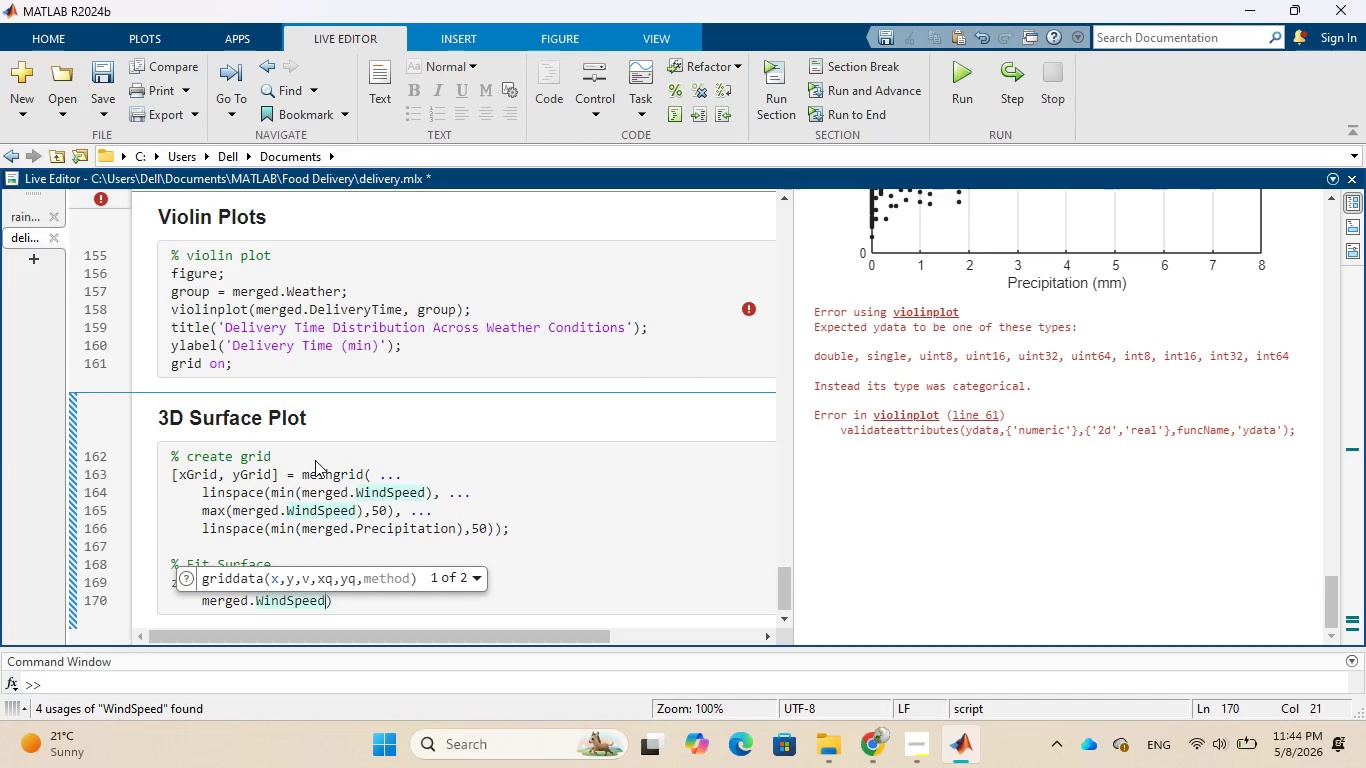 
wait(7.39)
 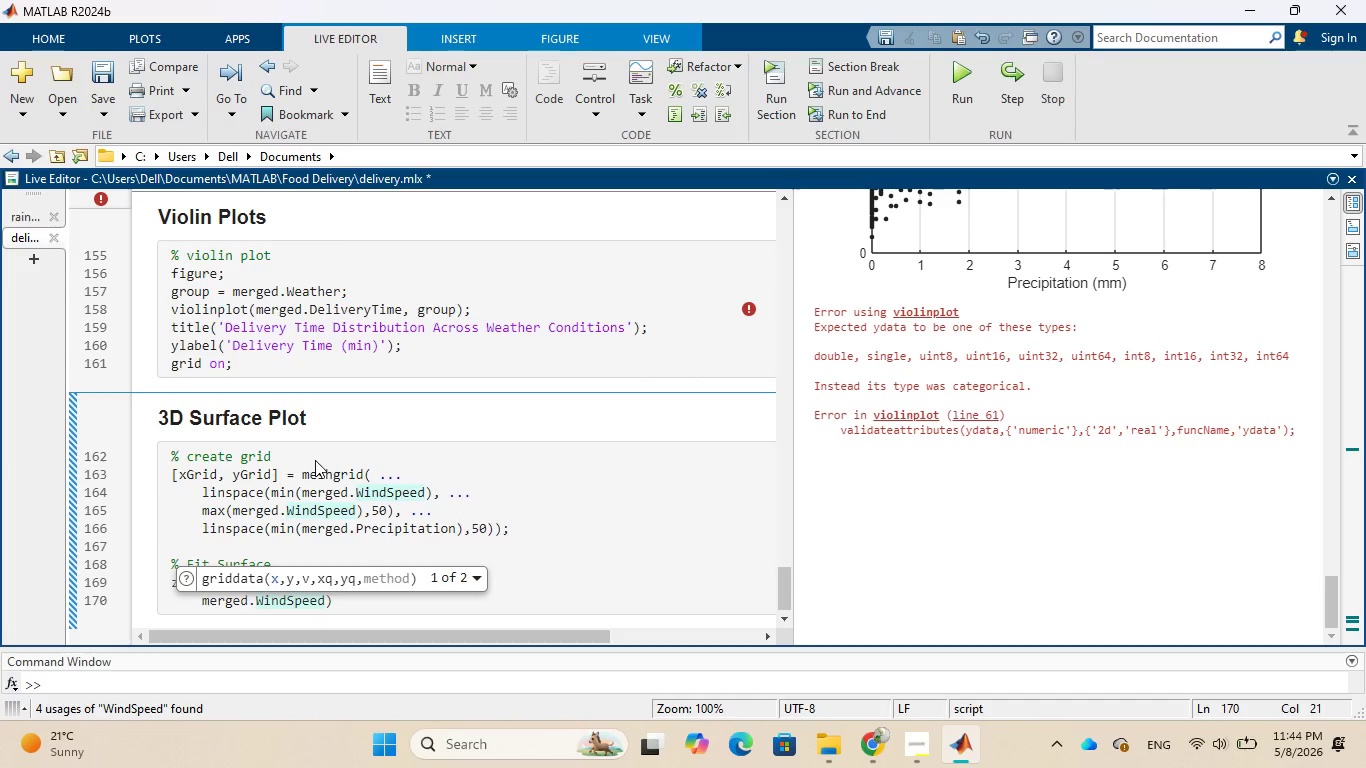 
key(Comma)
 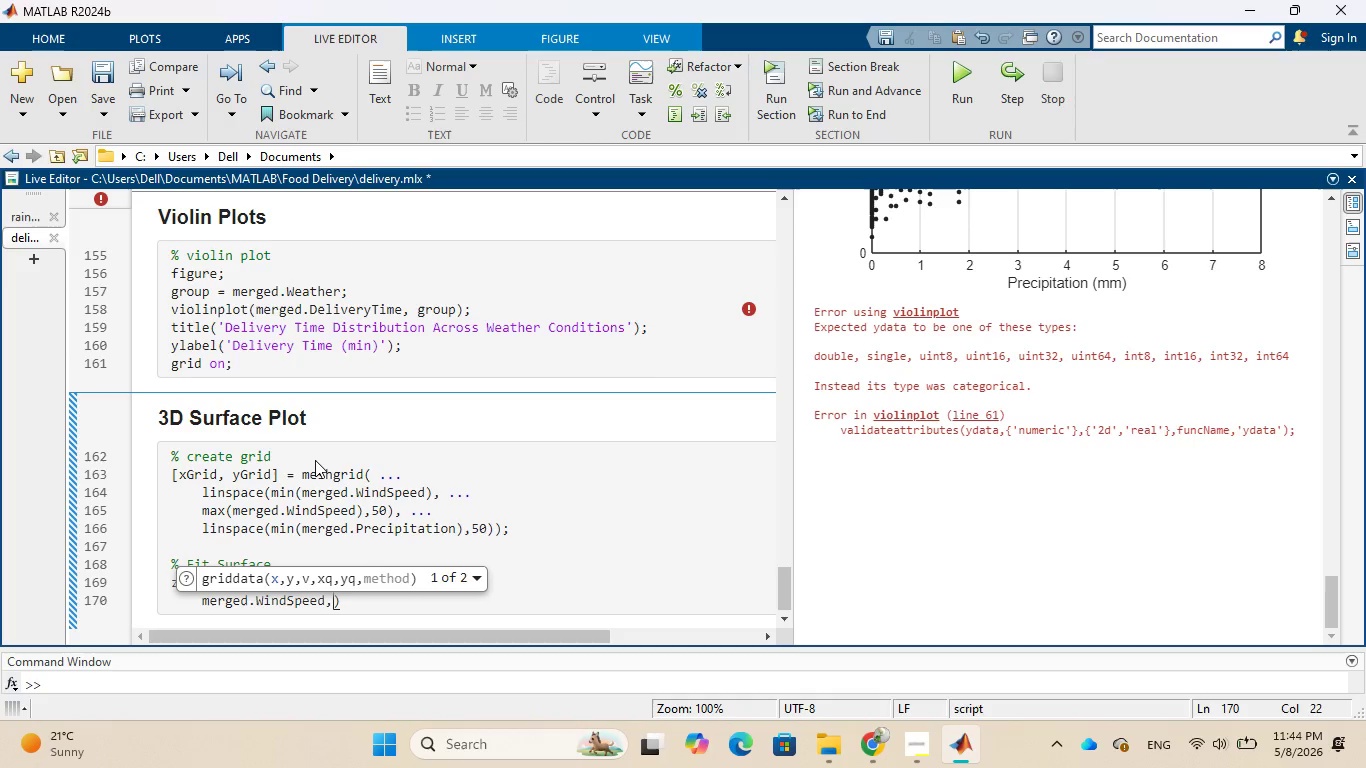 
key(Space)
 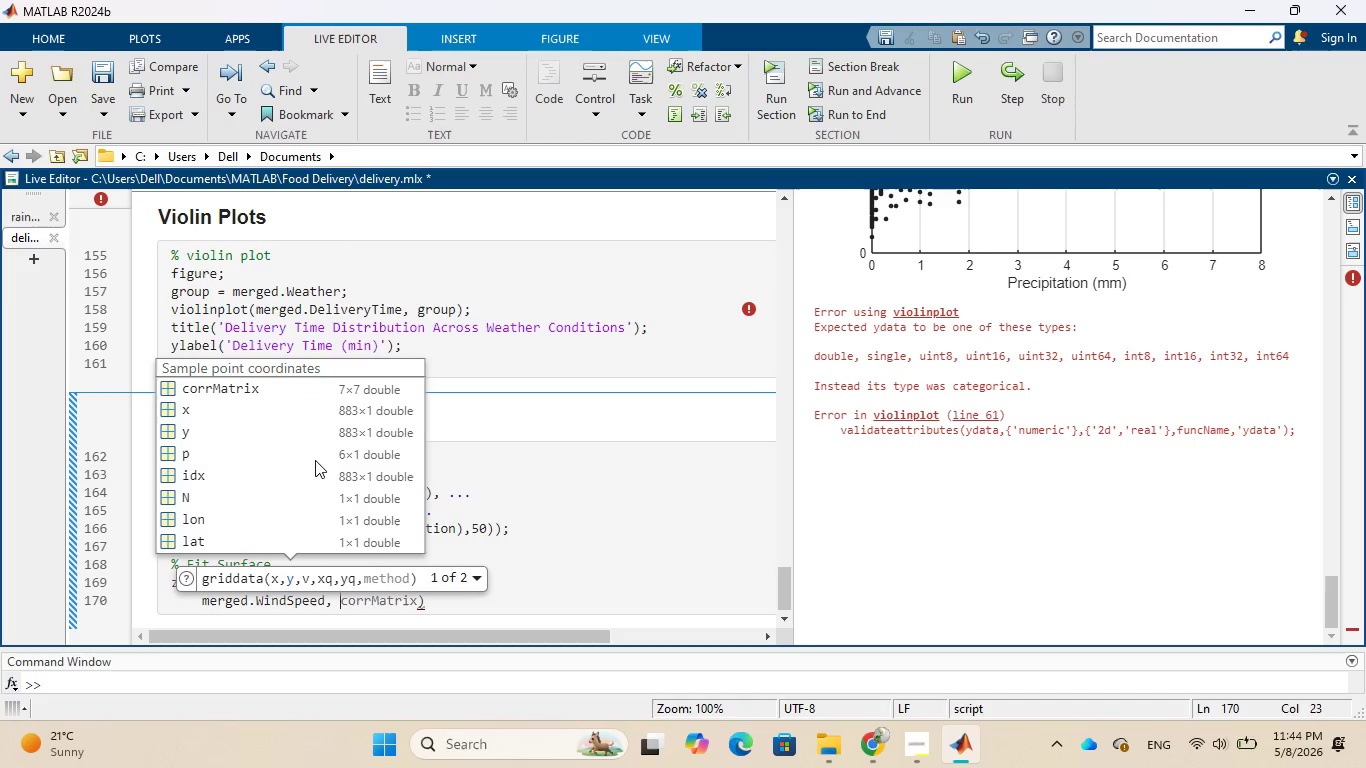 
key(Period)
 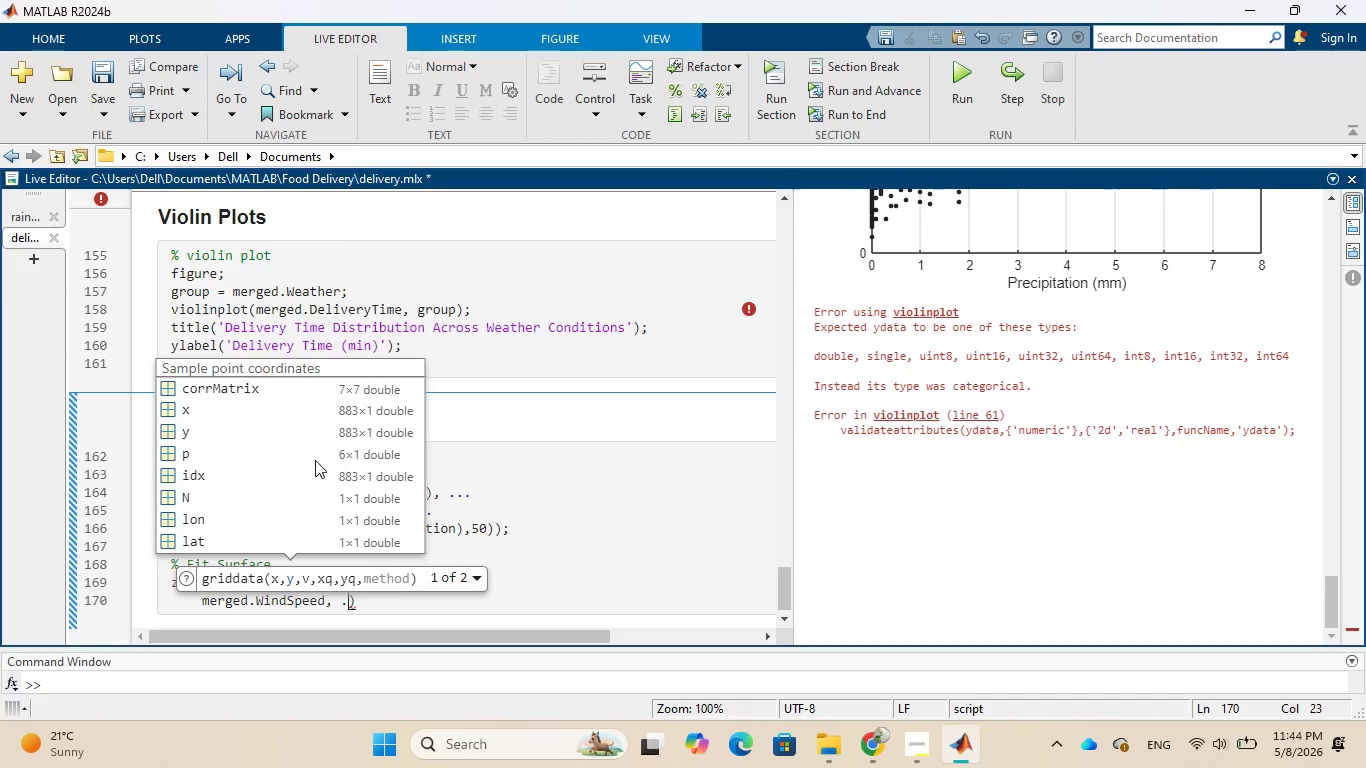 
key(Period)
 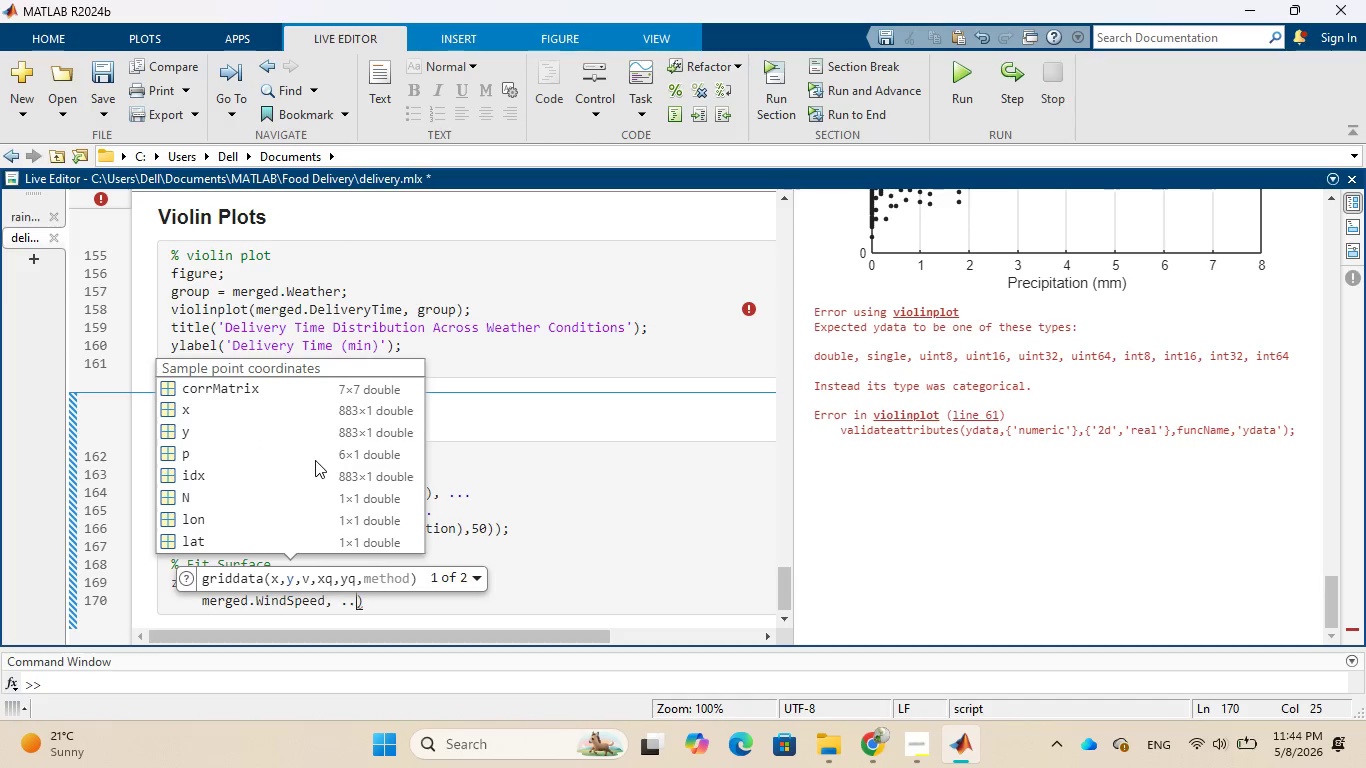 
key(Period)
 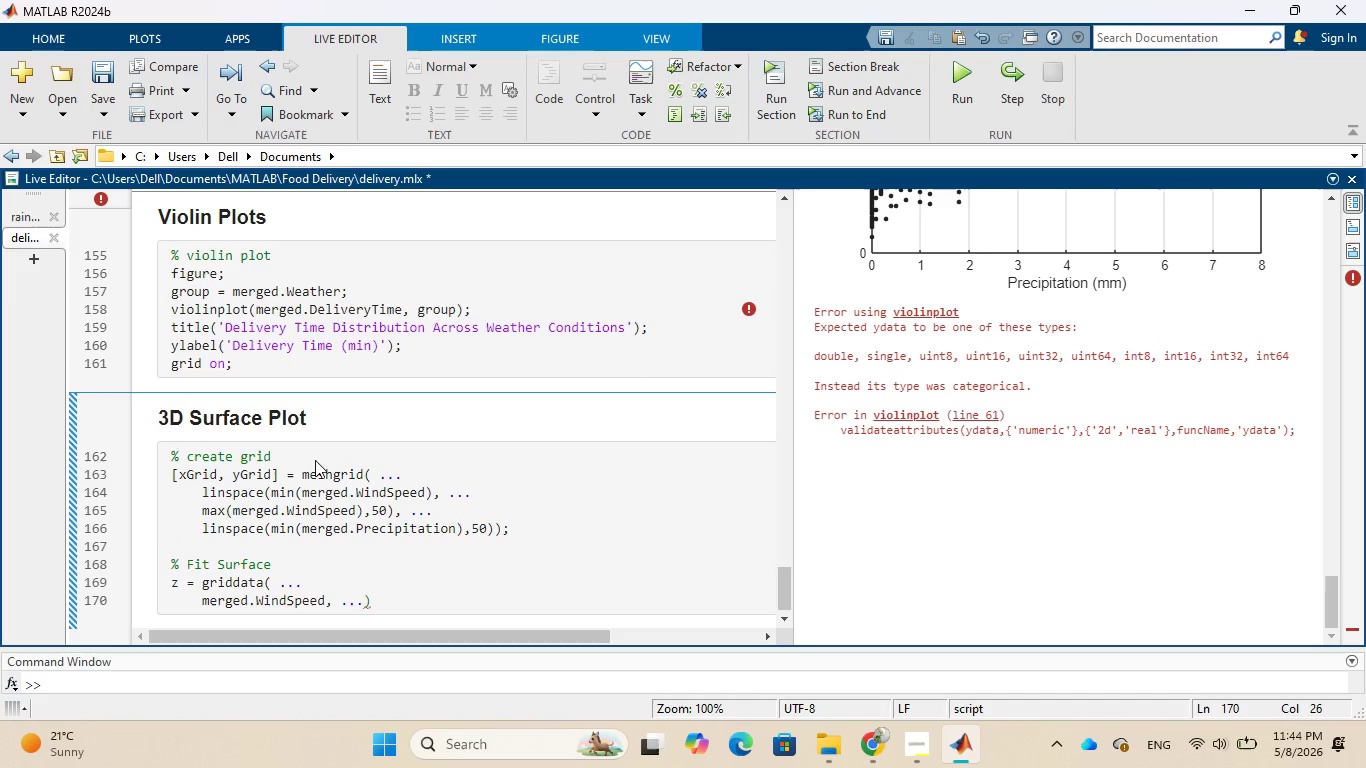 
wait(10.62)
 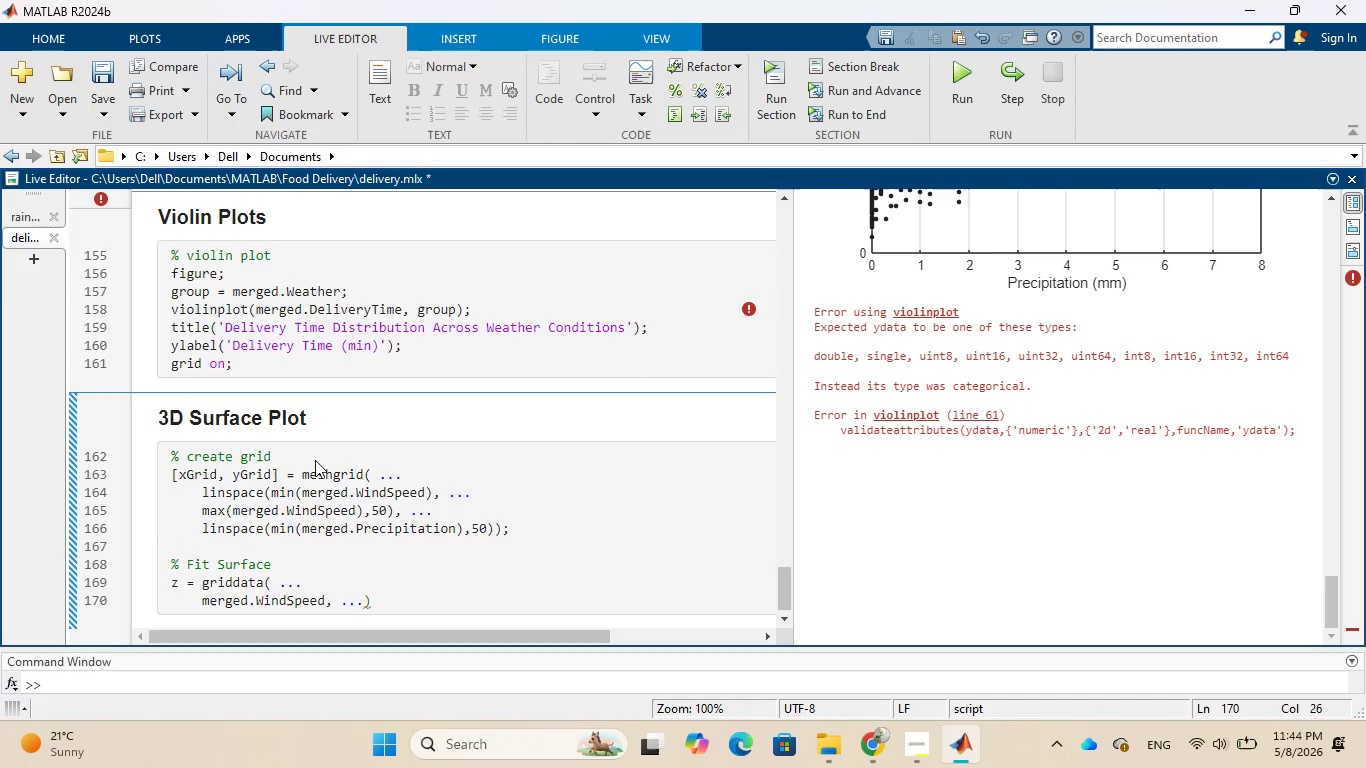 
key(Enter)
 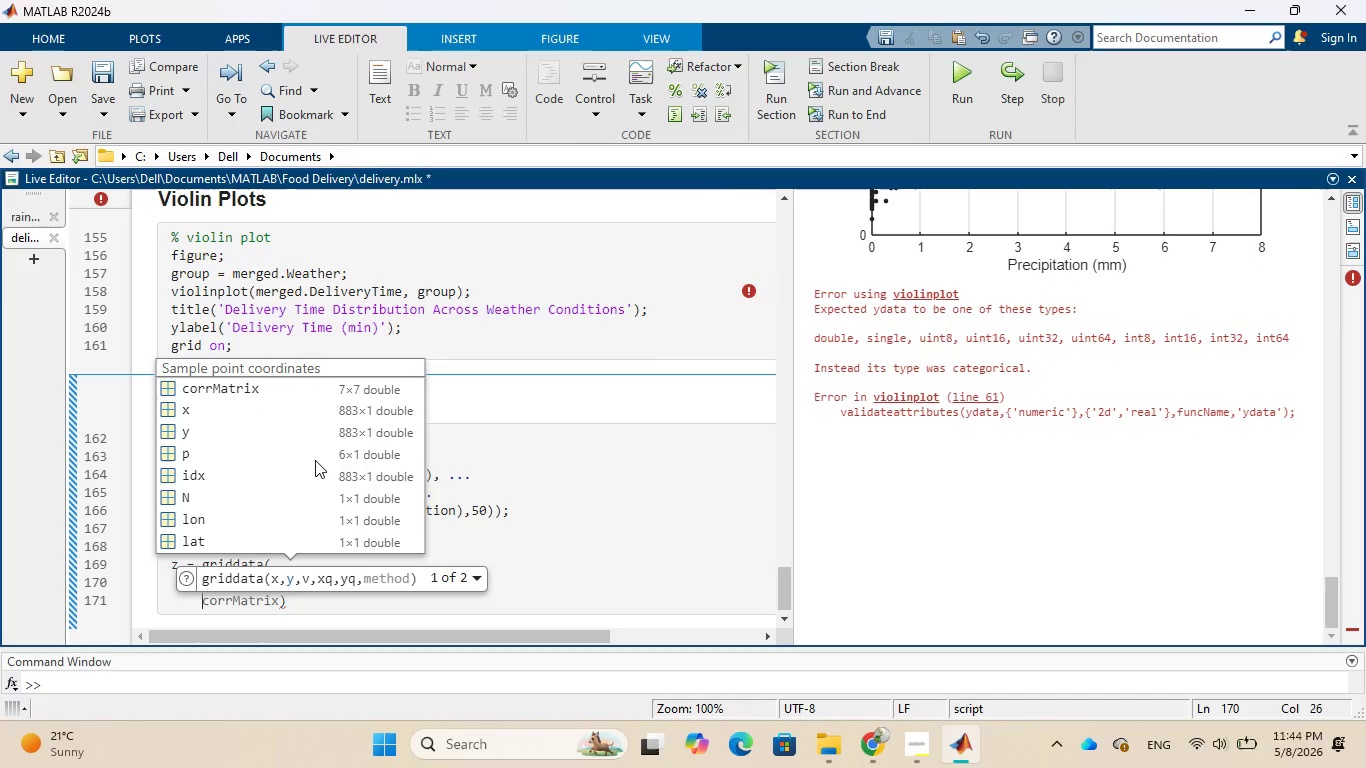 
type(merged.)
 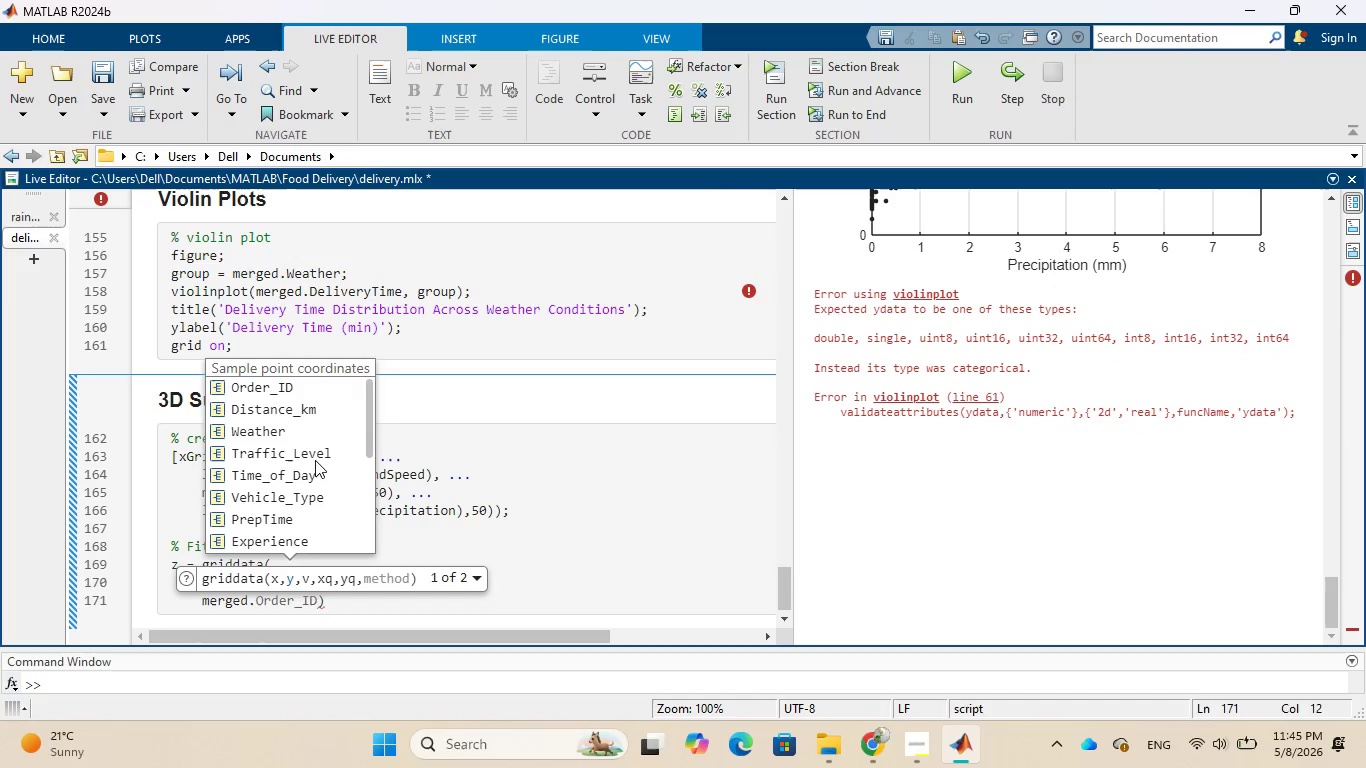 
scroll: coordinate [315, 460], scroll_direction: down, amount: 1.0
 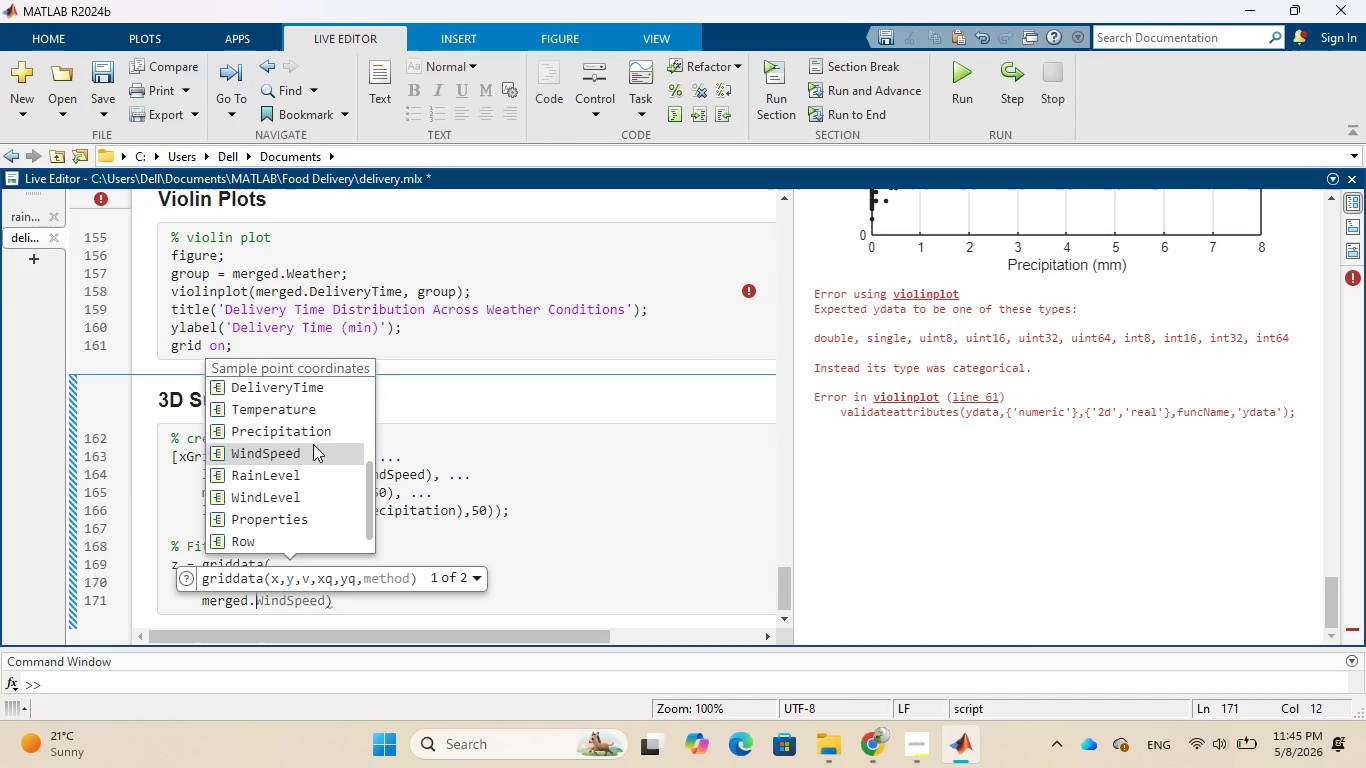 
left_click([313, 432])
 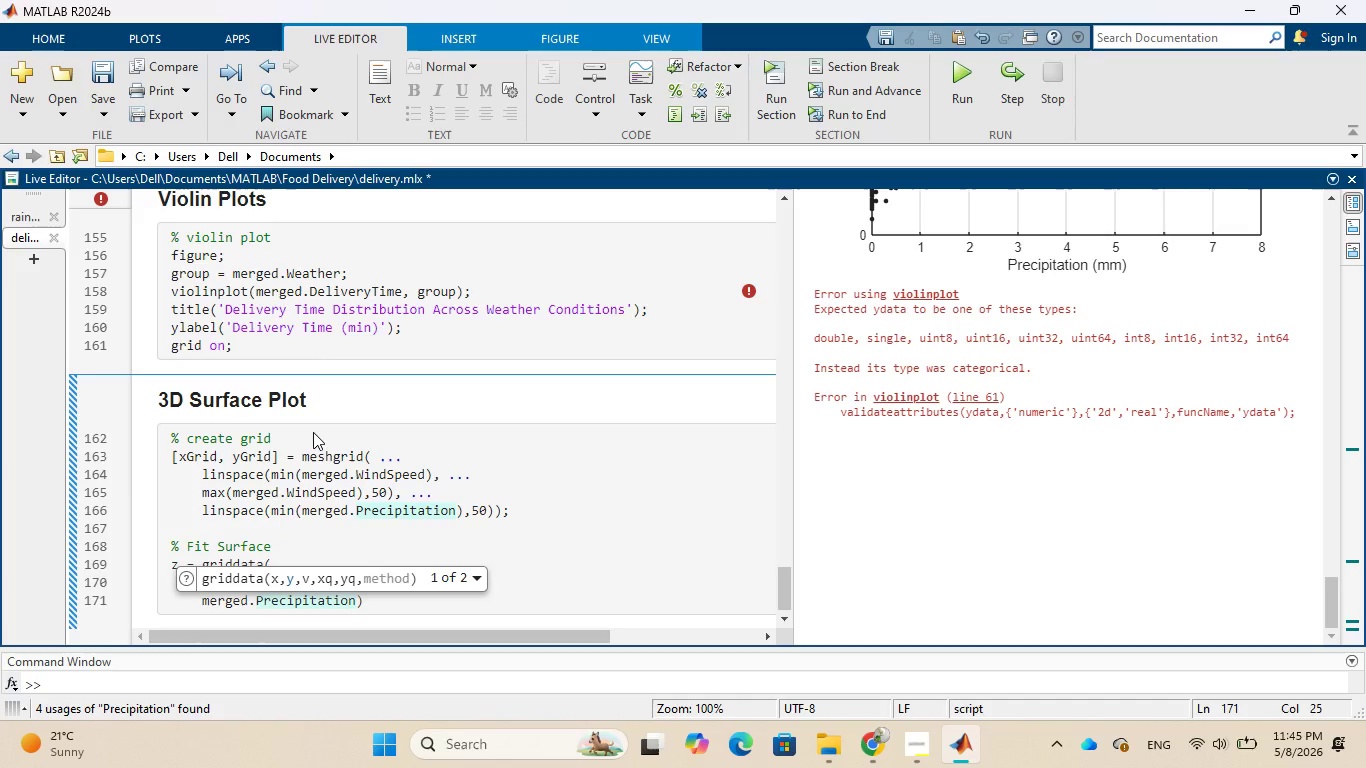 
wait(6.22)
 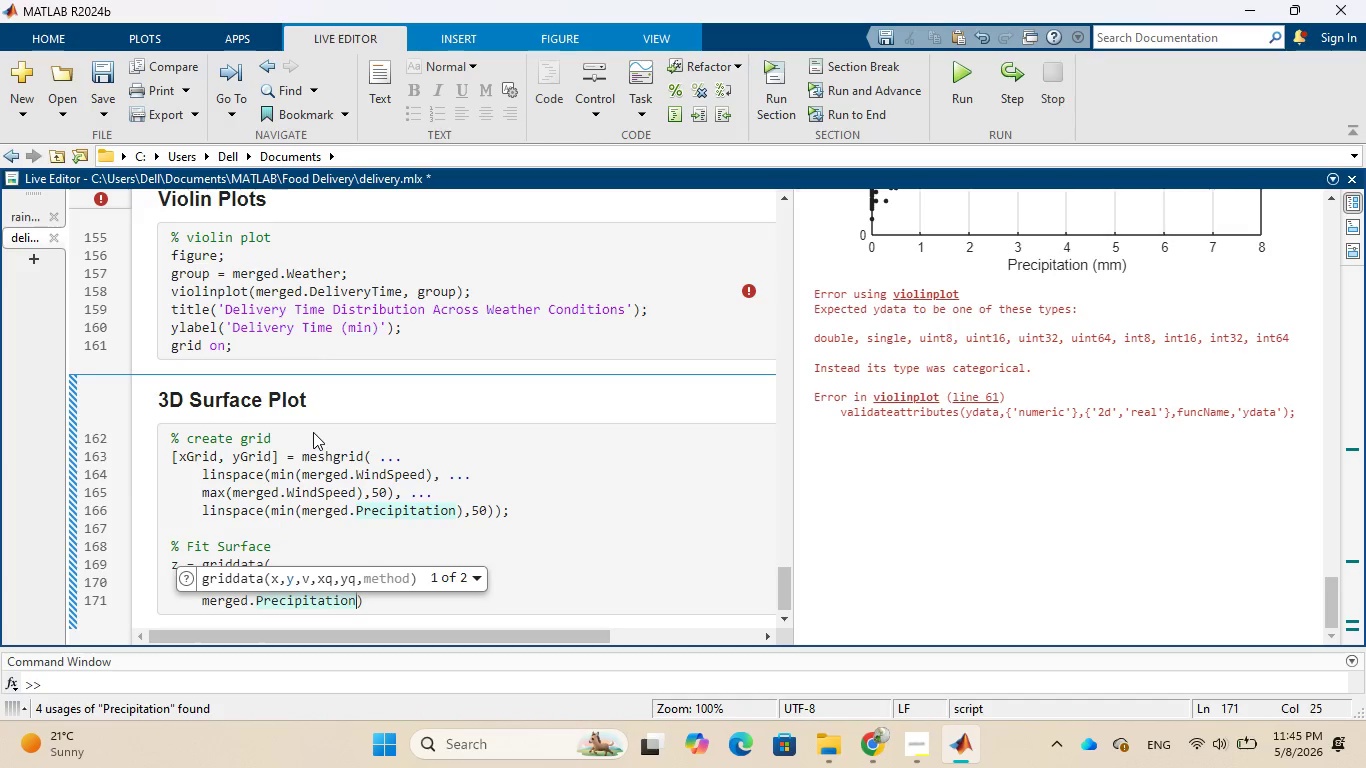 
key(Comma)
 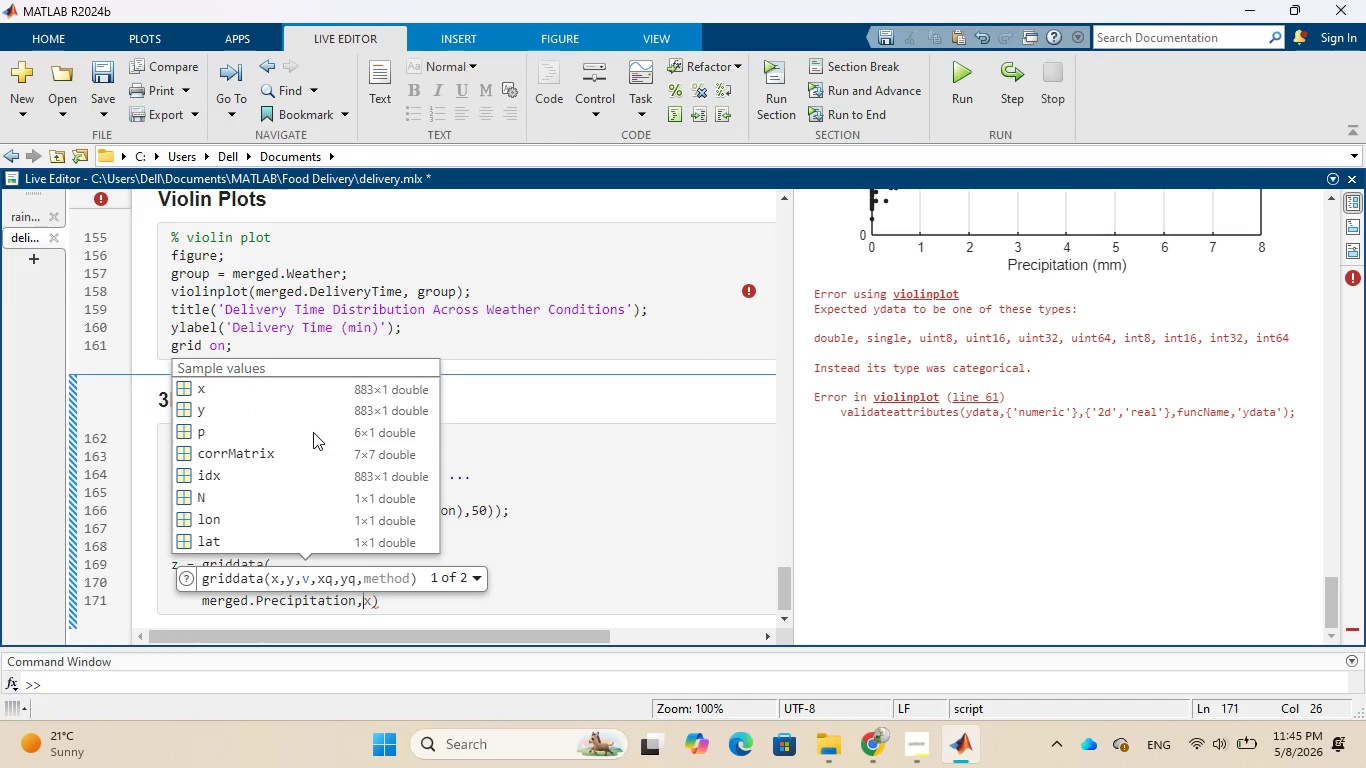 
key(Space)
 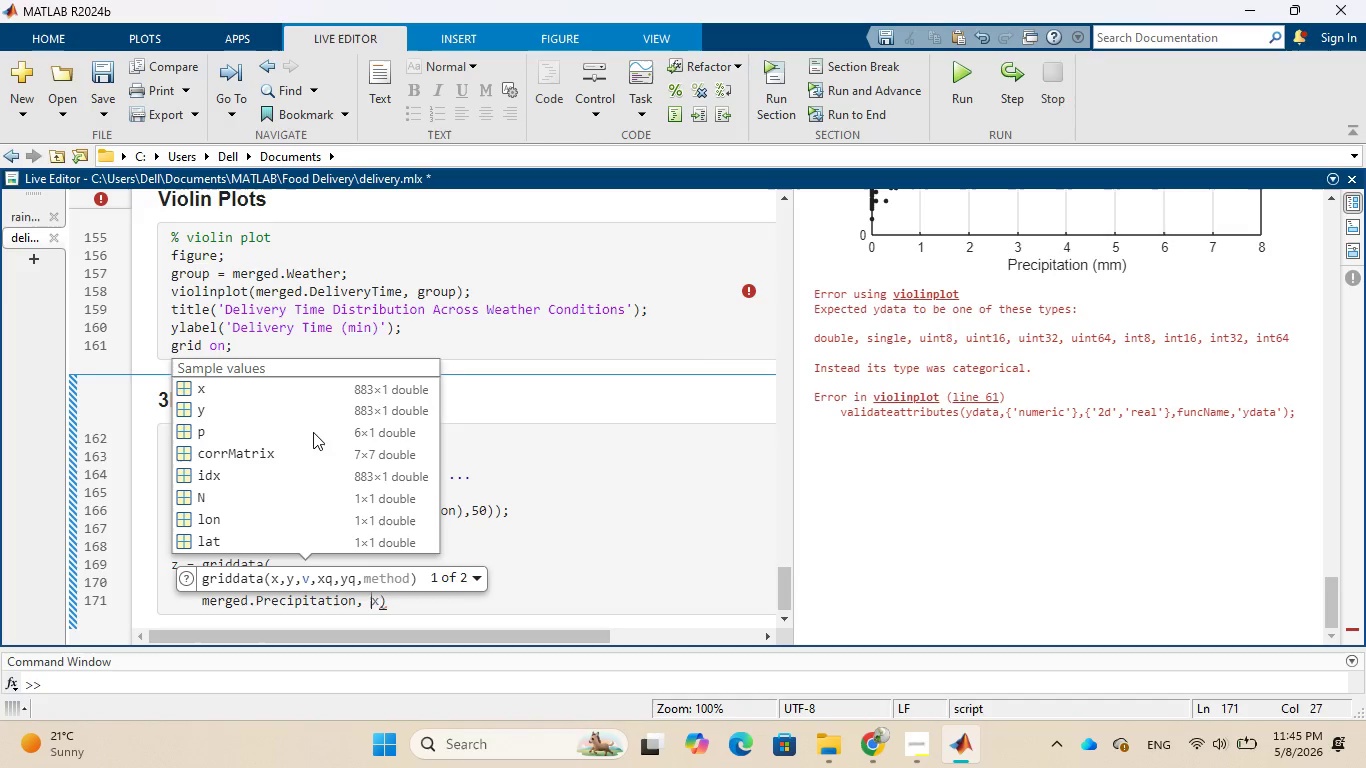 
key(Period)
 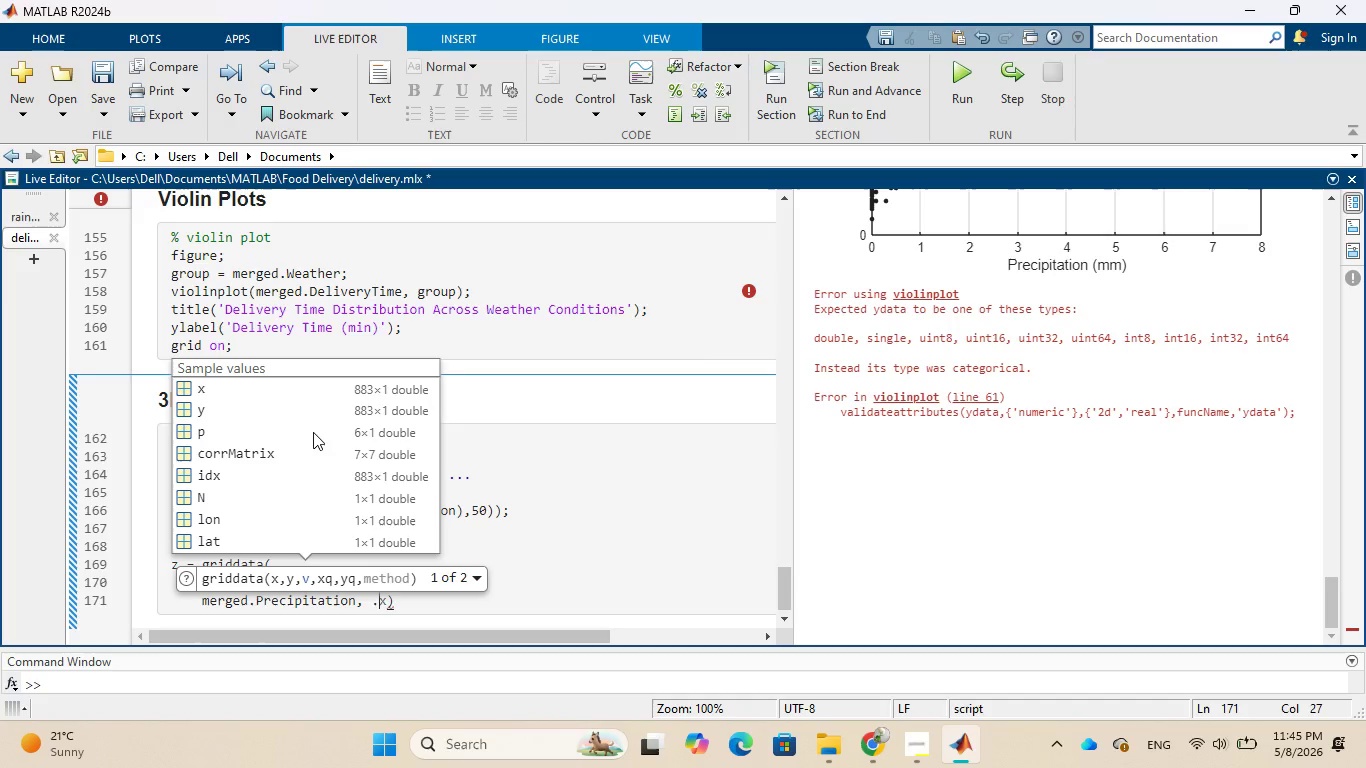 
key(Period)
 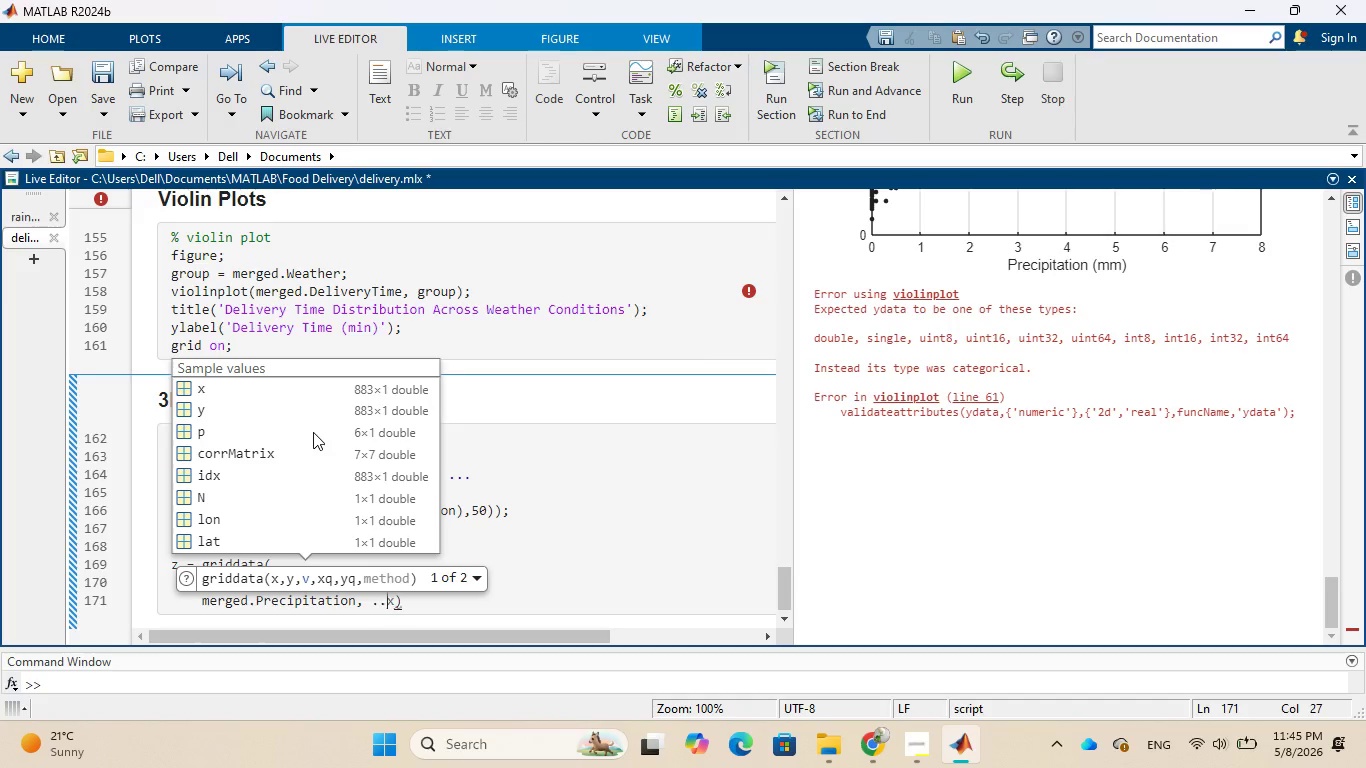 
key(Period)
 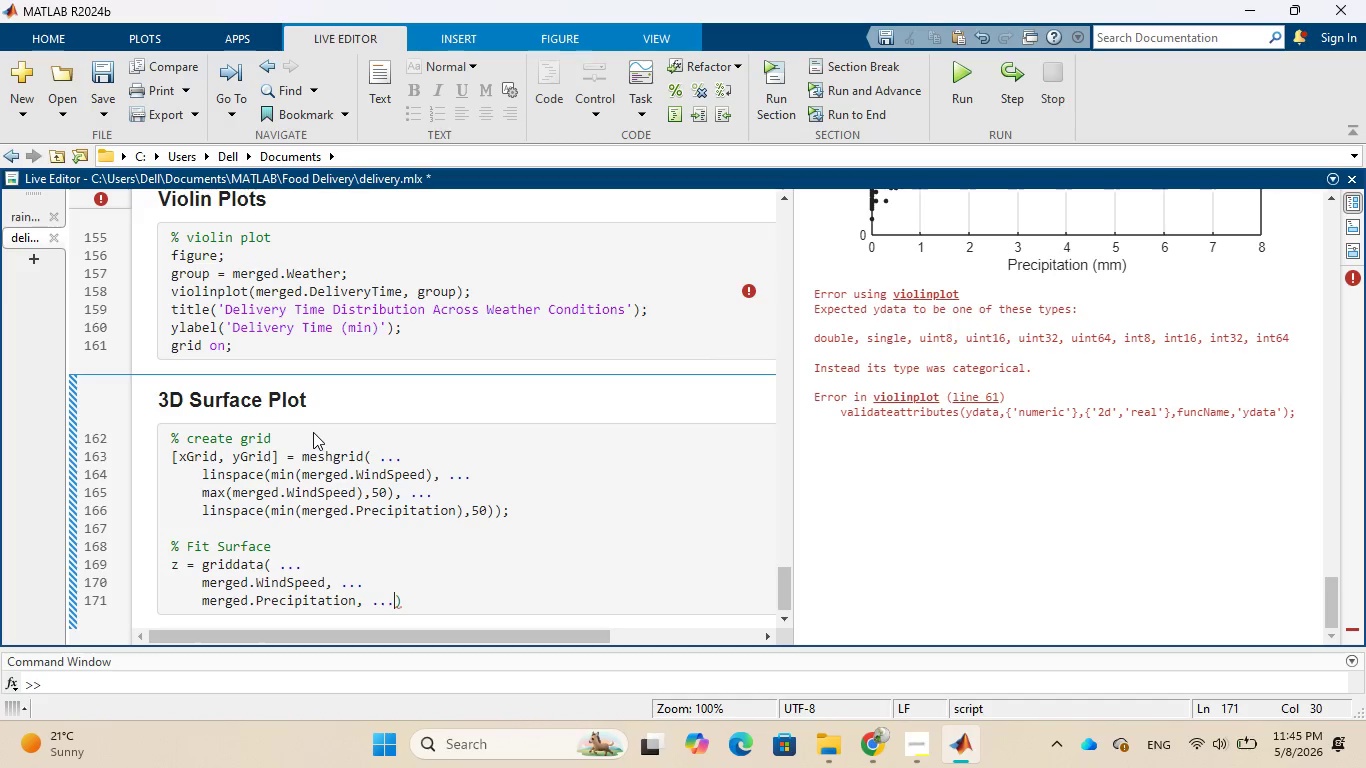 
wait(9.26)
 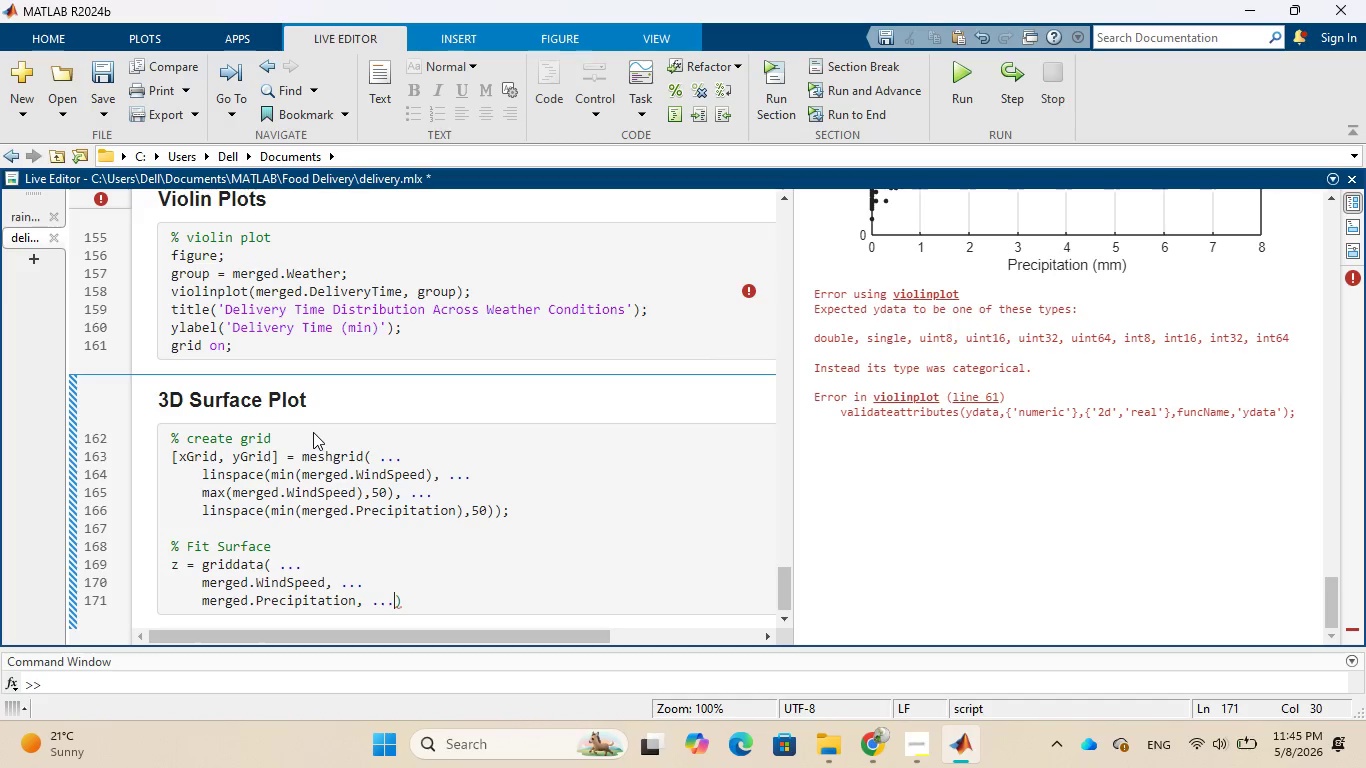 
key(Enter)
 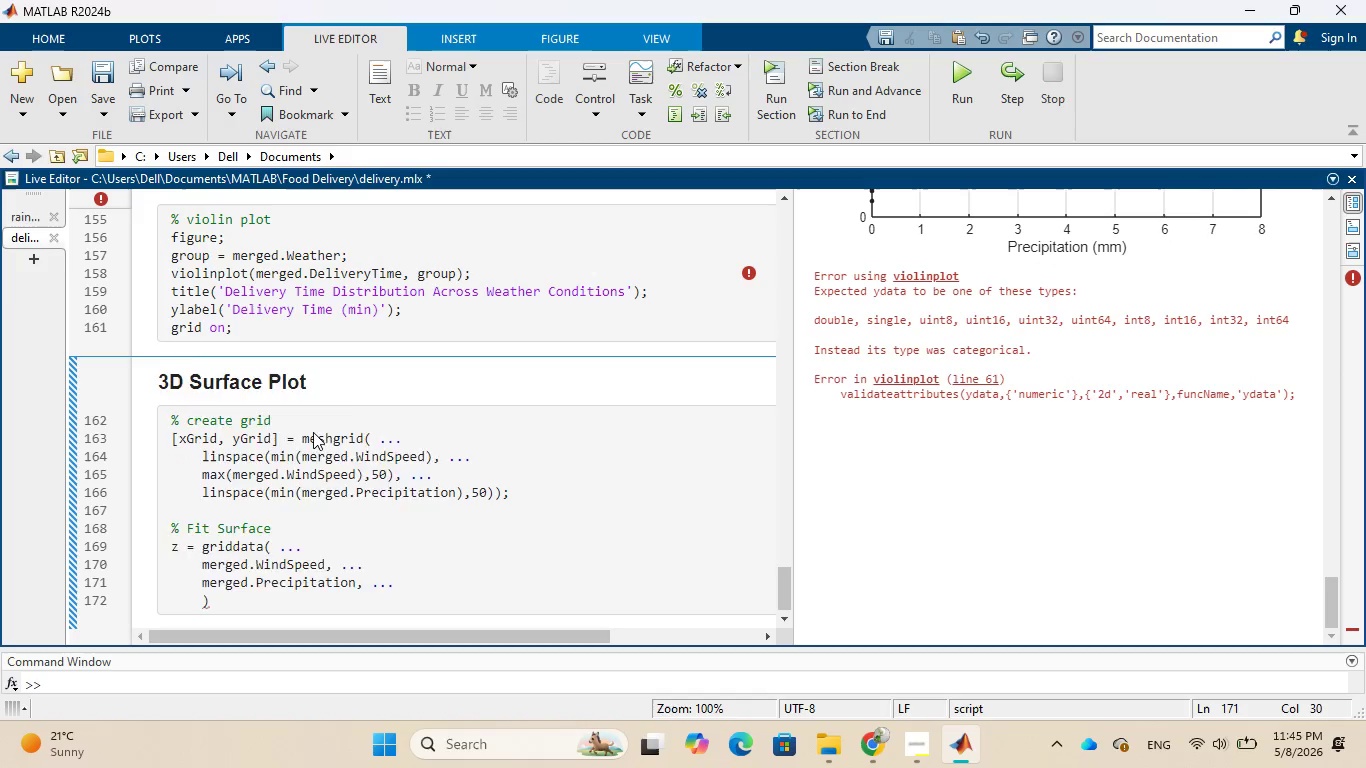 
type(merged.)
 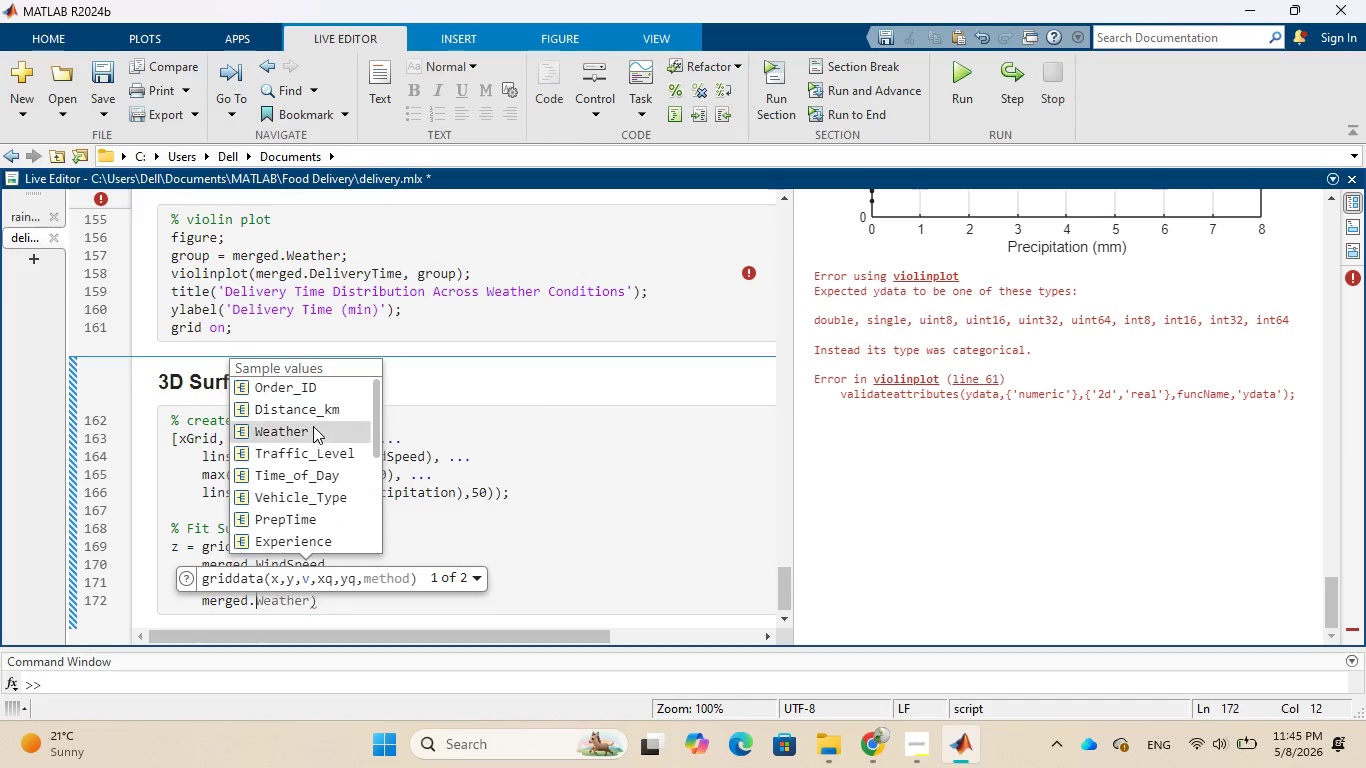 
scroll: coordinate [313, 391], scroll_direction: down, amount: 6.0
 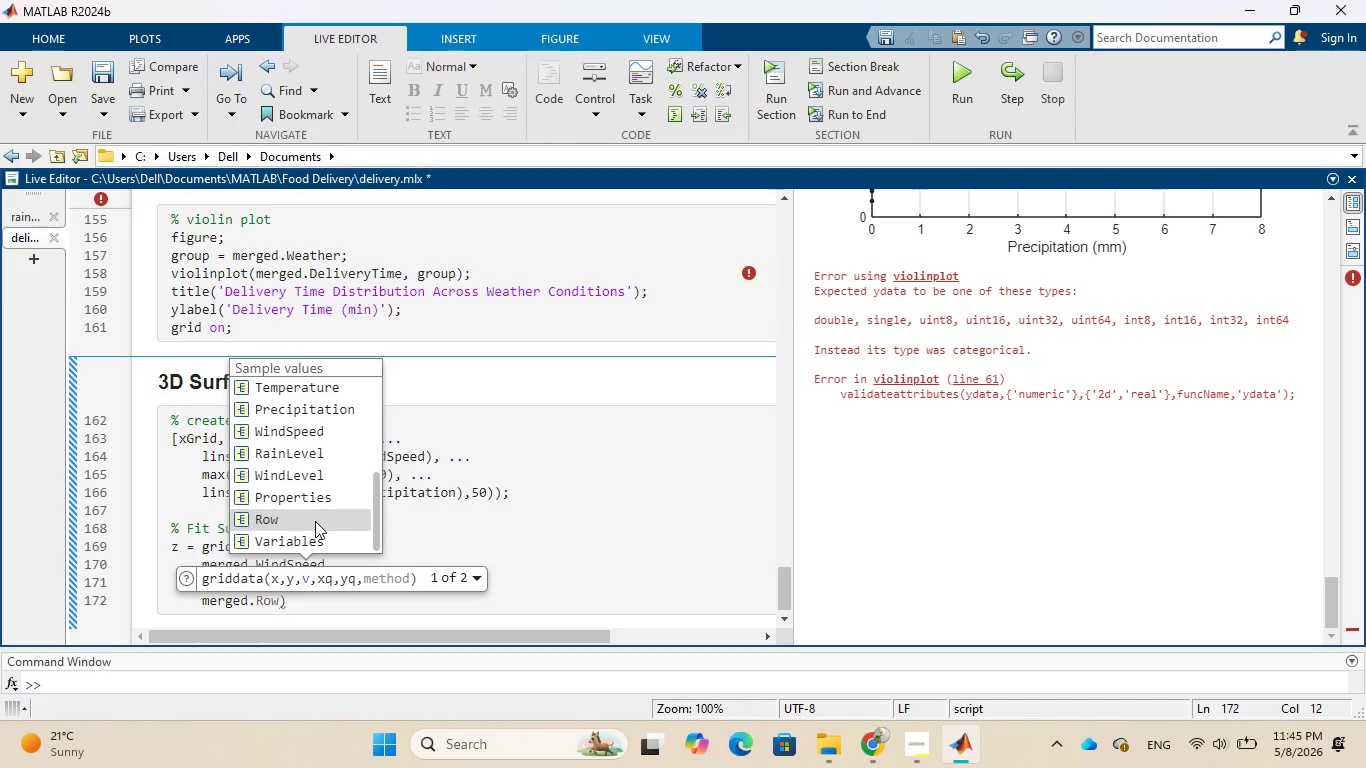 
scroll: coordinate [315, 521], scroll_direction: up, amount: 2.0
 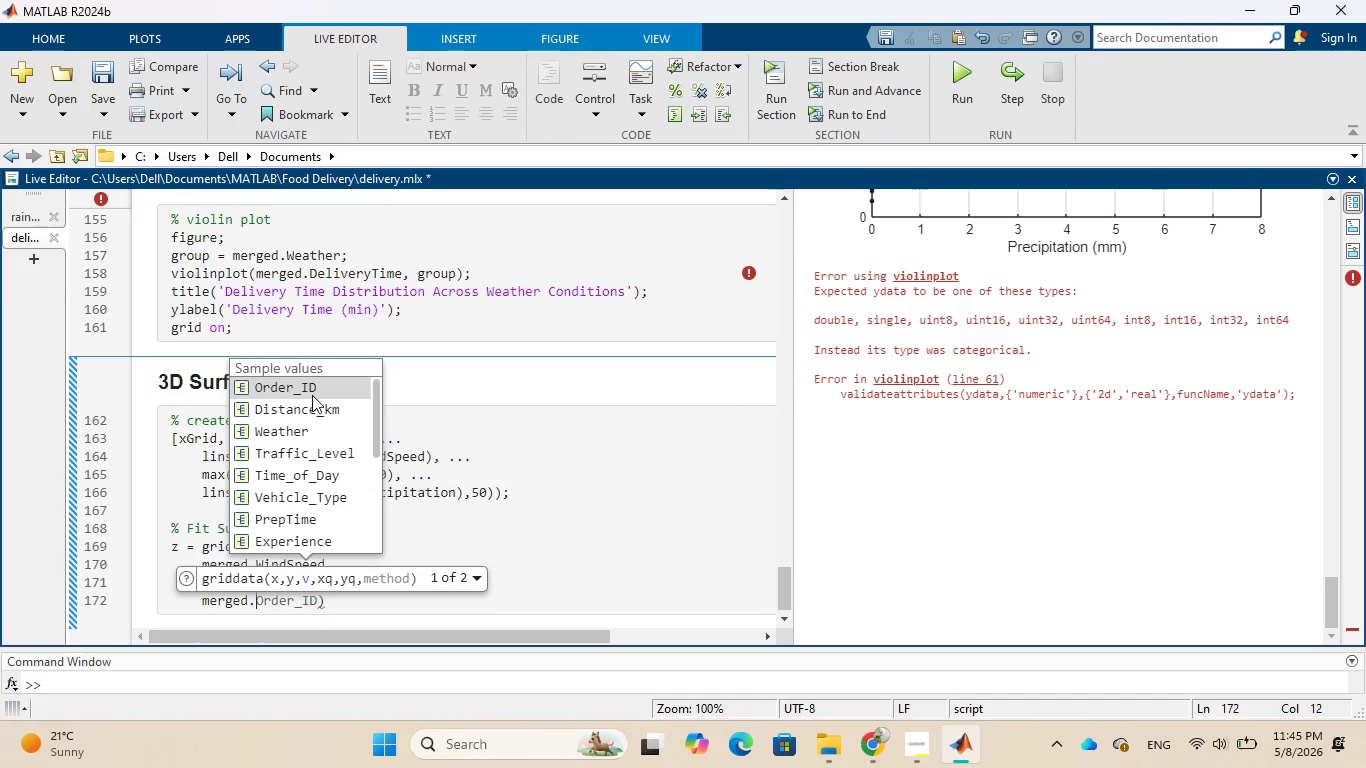 
scroll: coordinate [312, 391], scroll_direction: down, amount: 5.0
 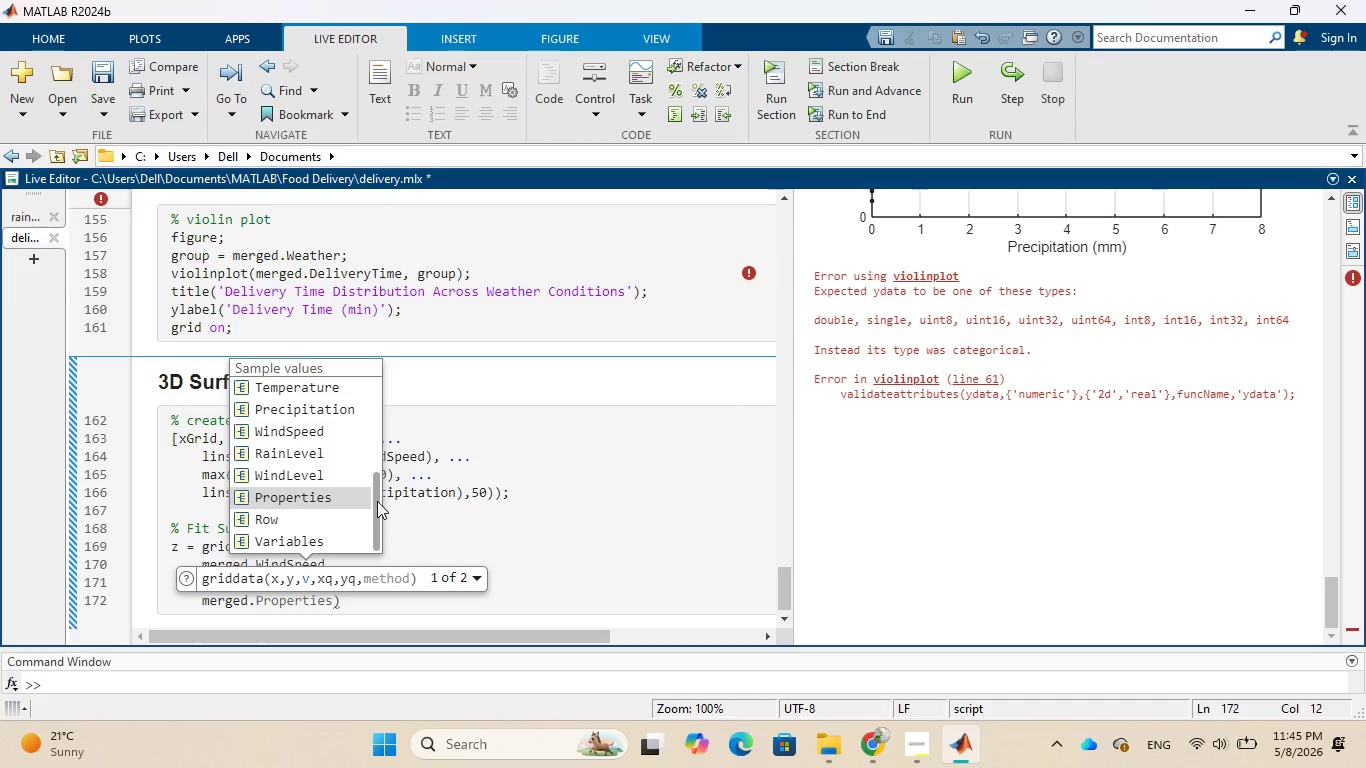 
left_click_drag(start_coordinate=[377, 501], to_coordinate=[380, 458])
 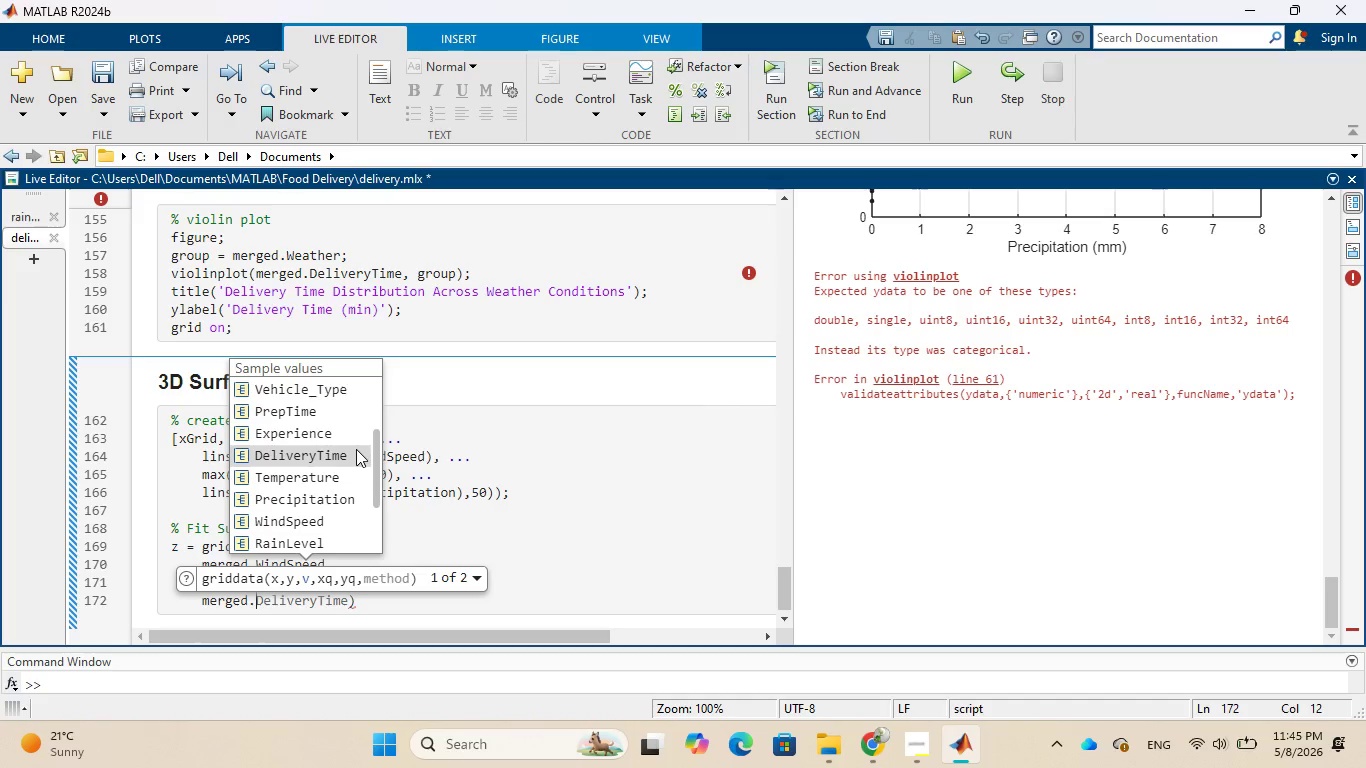 
left_click([356, 449])
 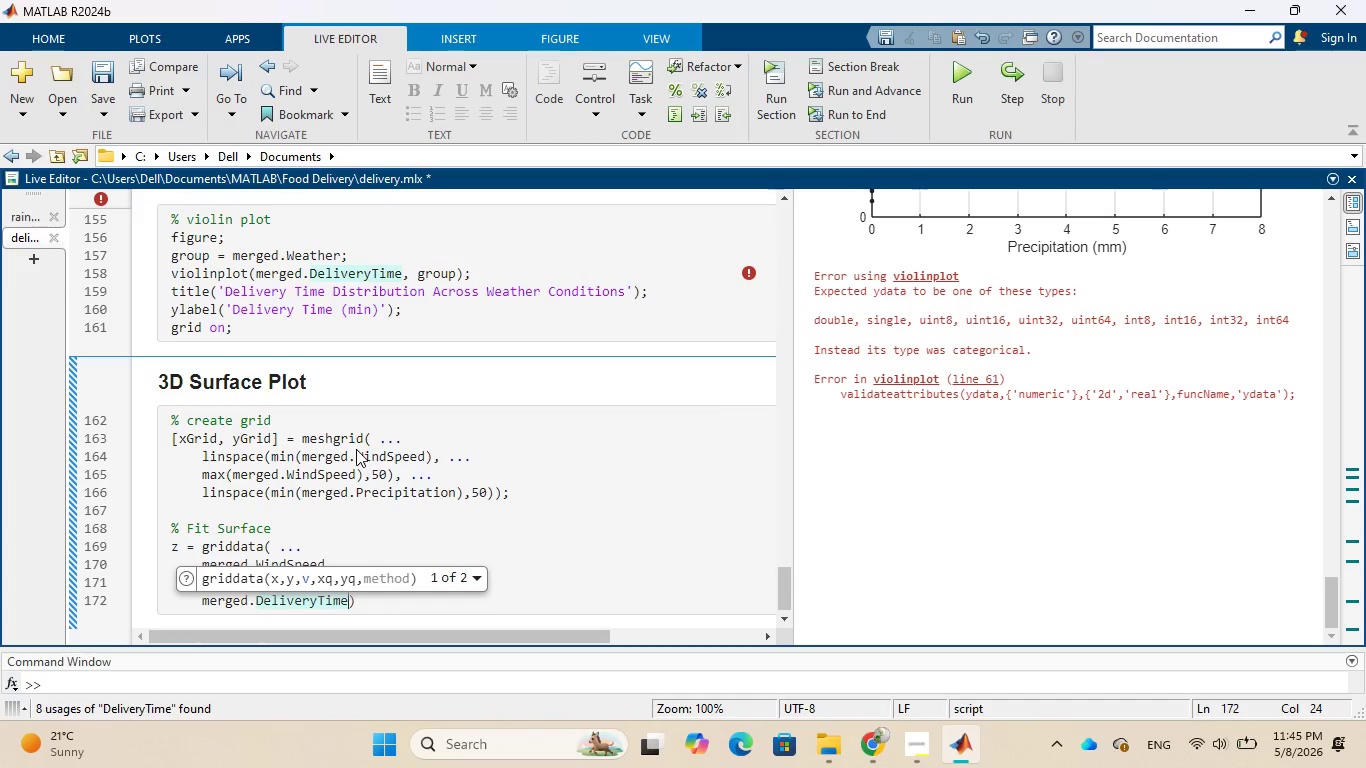 
key(Comma)
 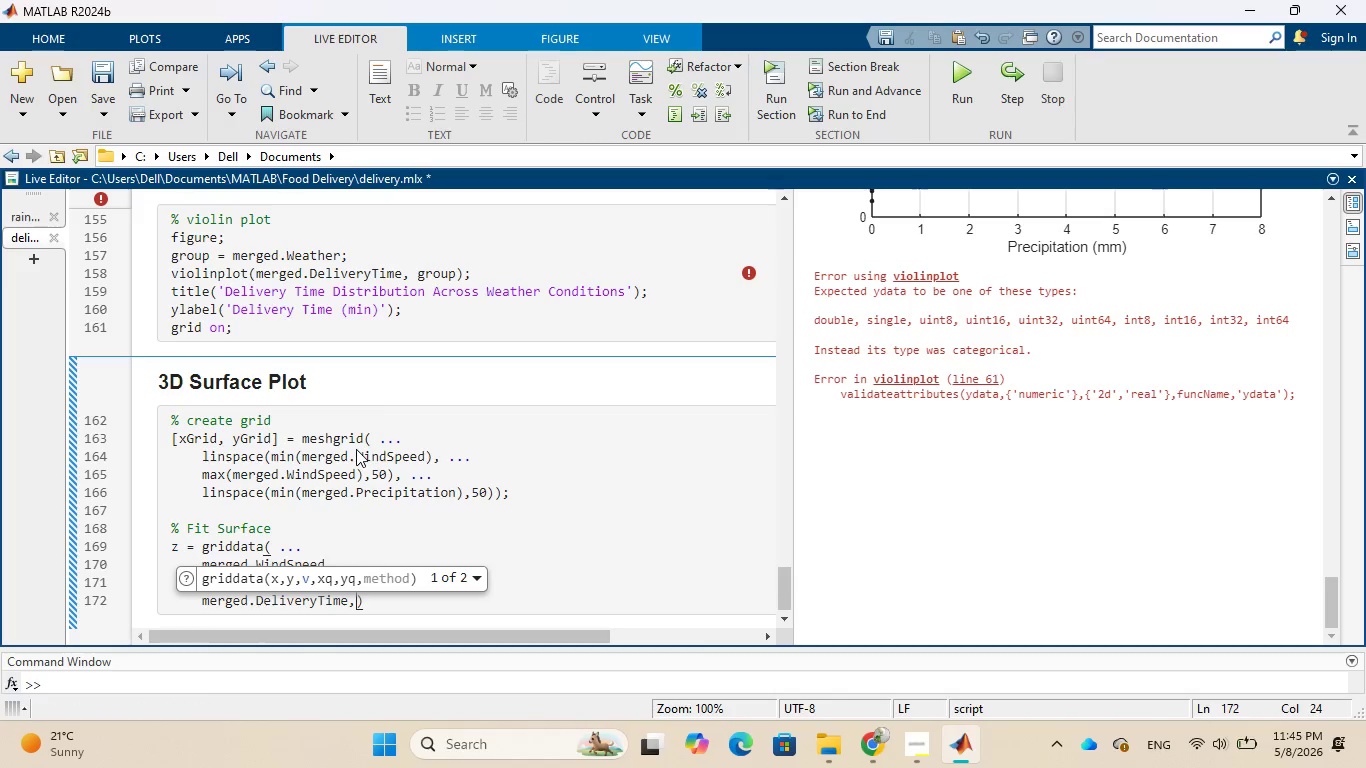 
key(Space)
 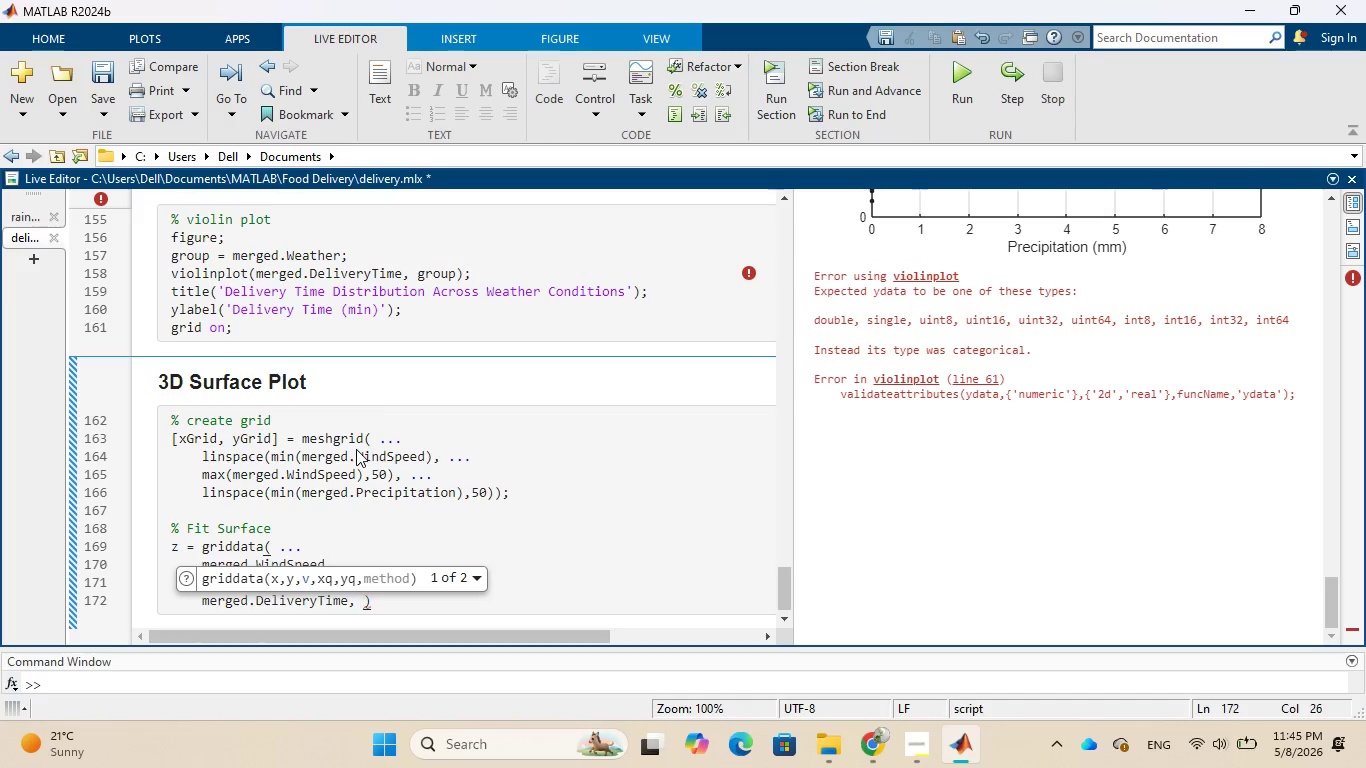 
key(Period)
 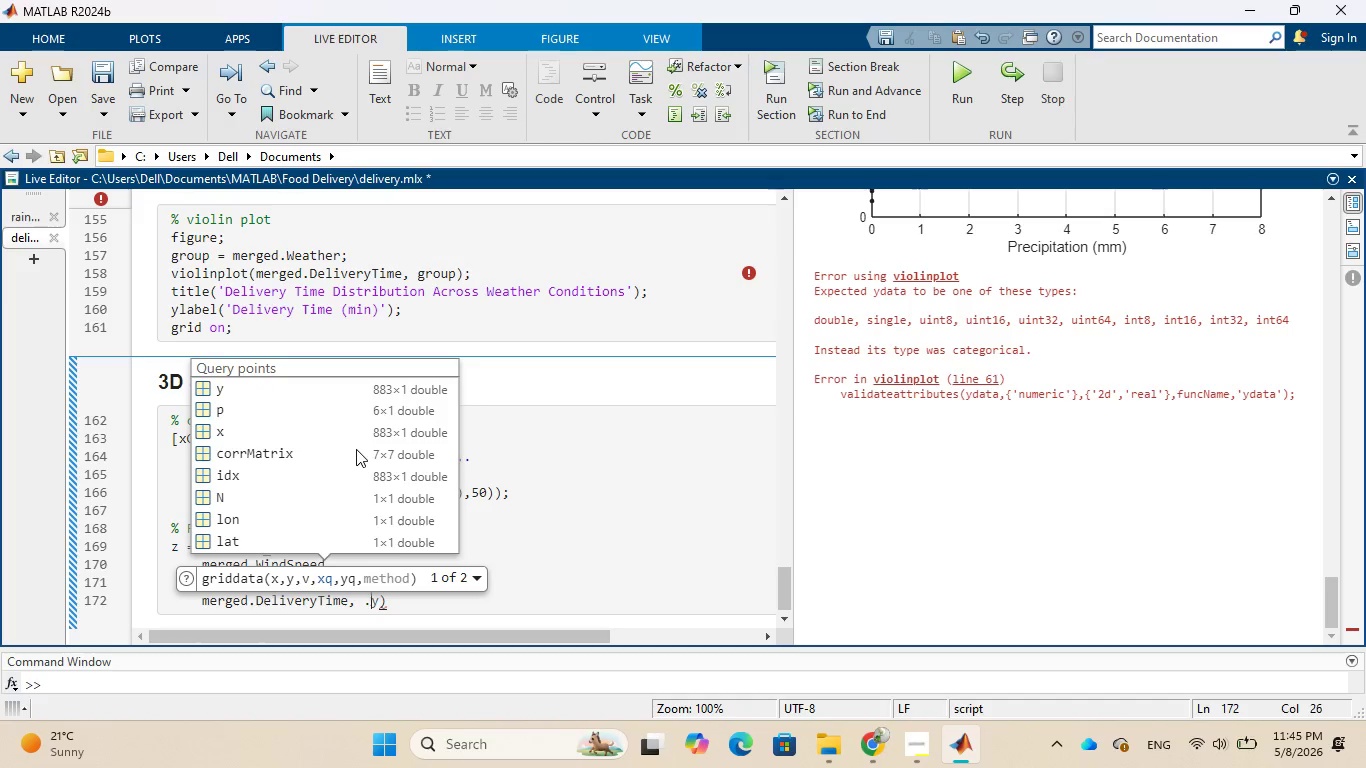 
key(Period)
 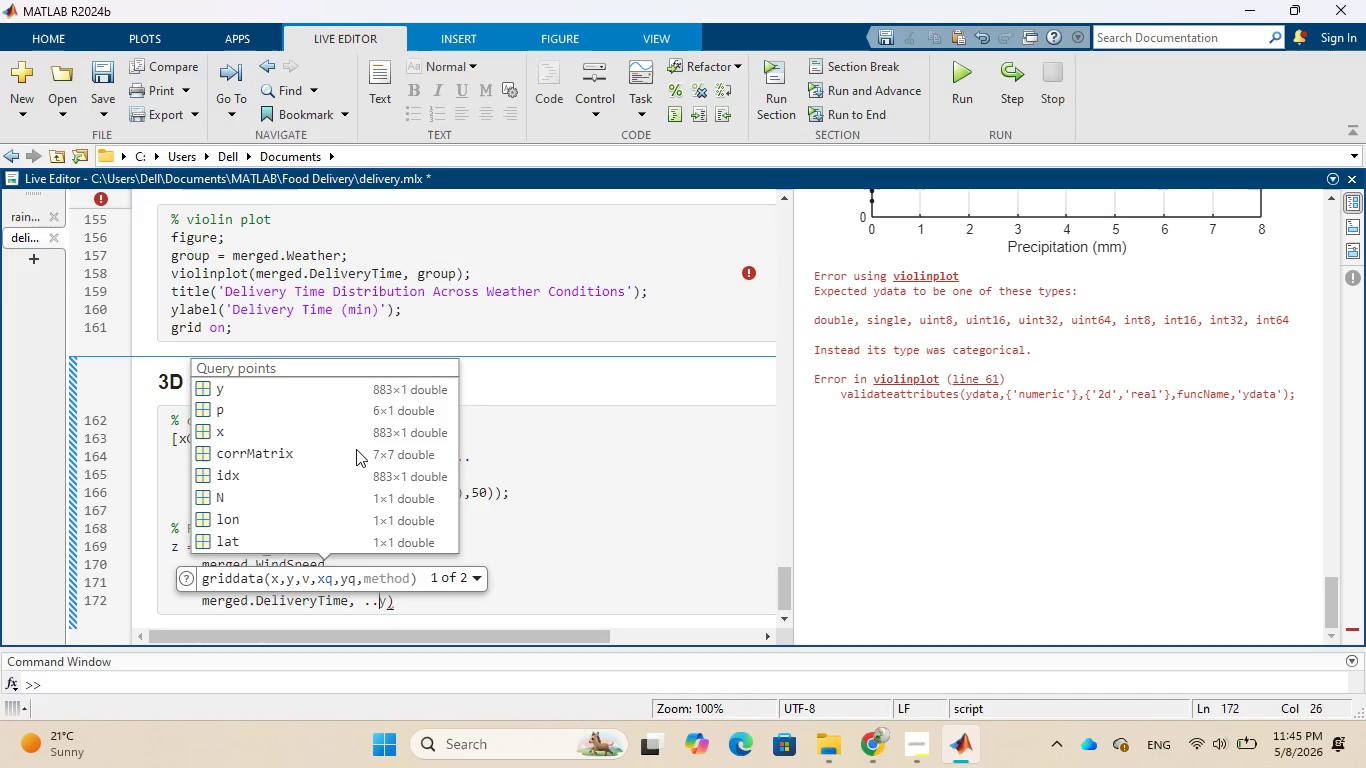 
key(Period)
 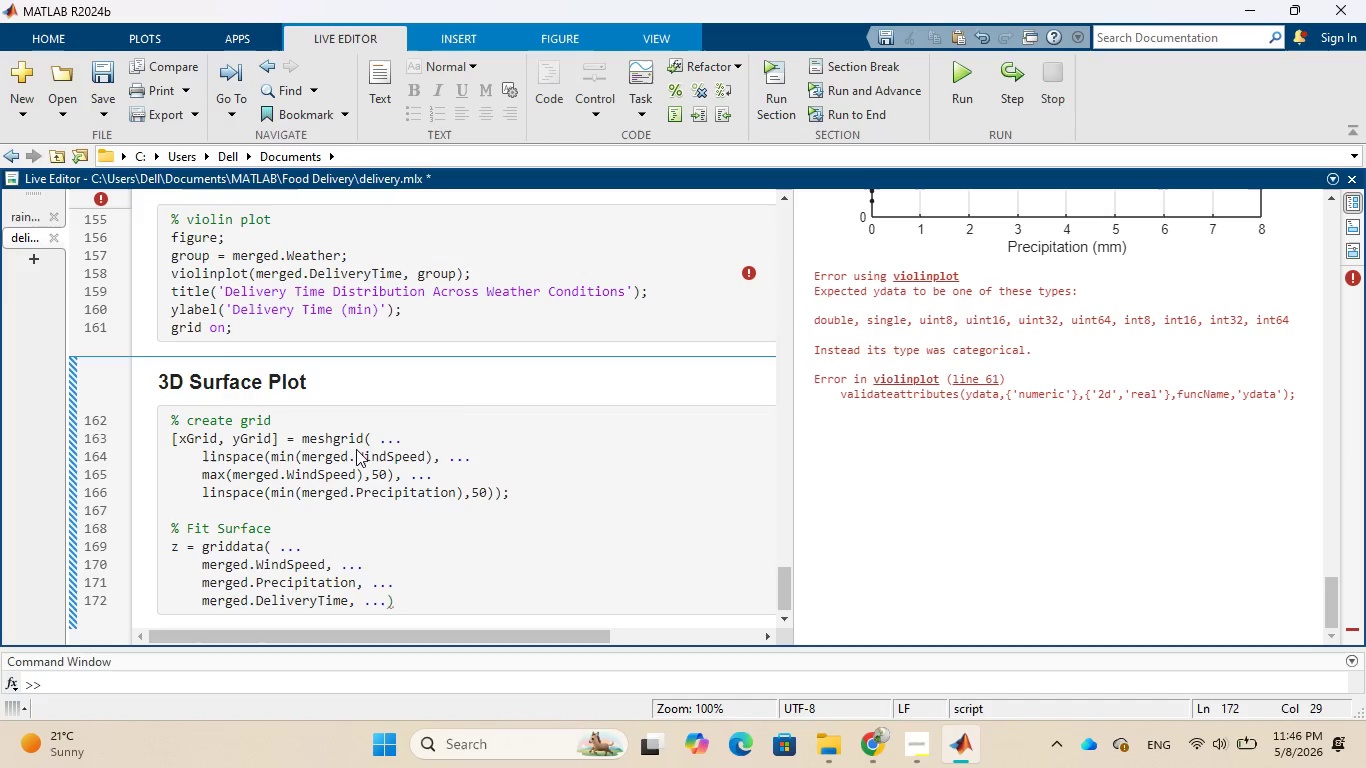 
wait(9.91)
 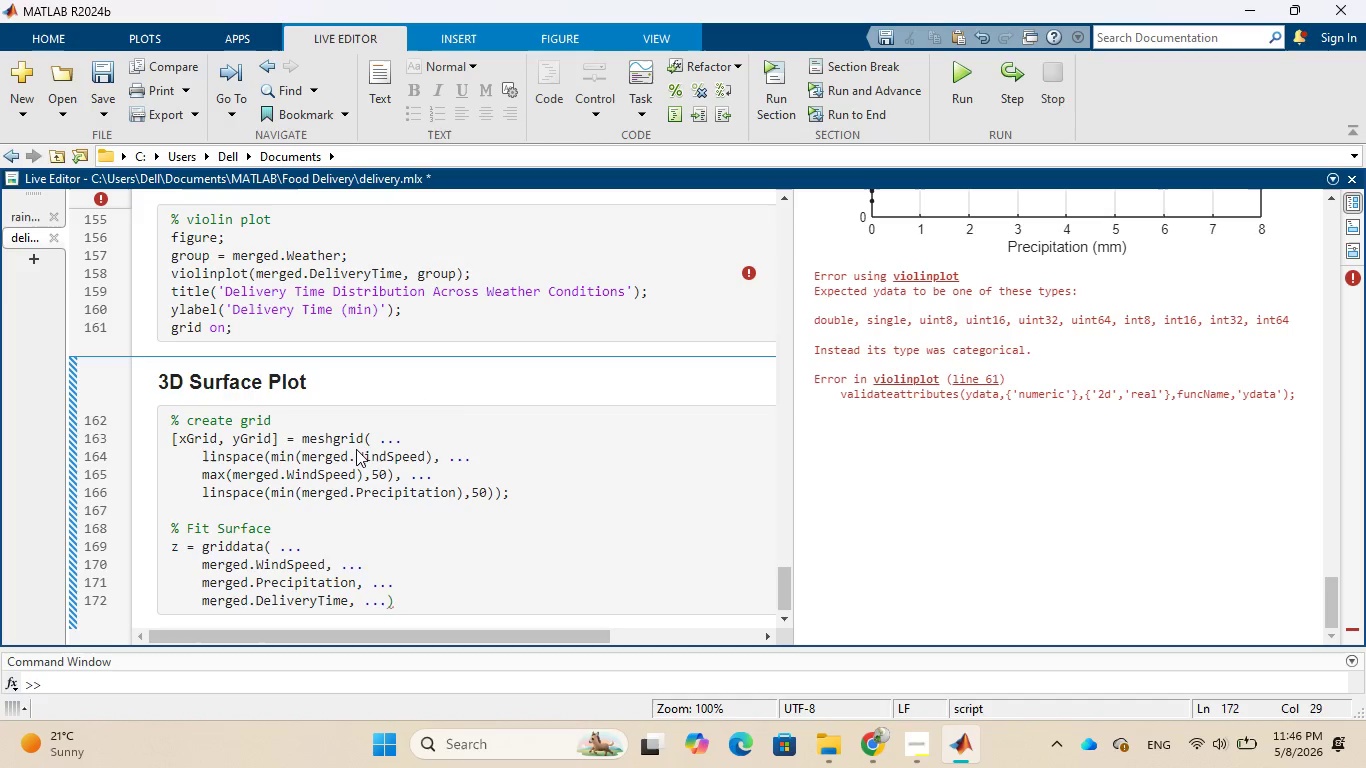 
key(Enter)
 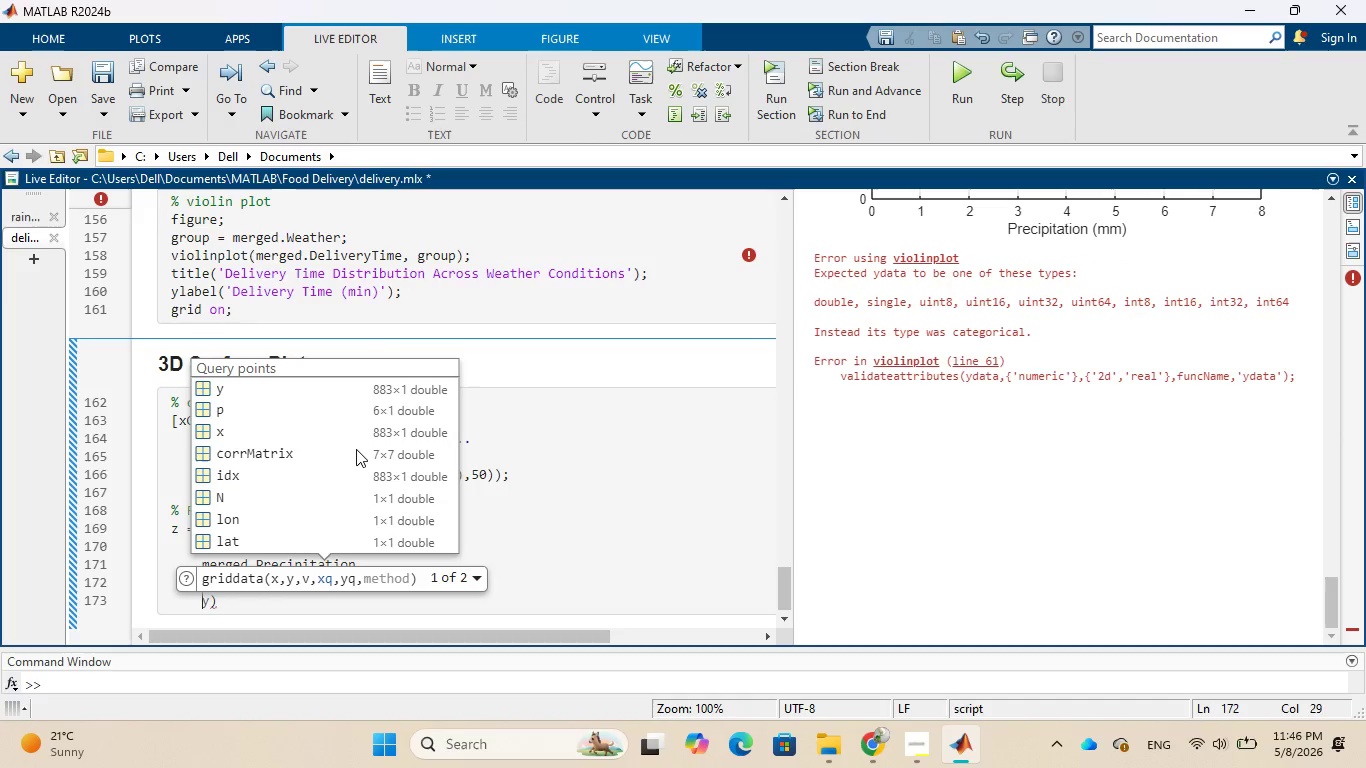 
type(xGrid, yGrid)
 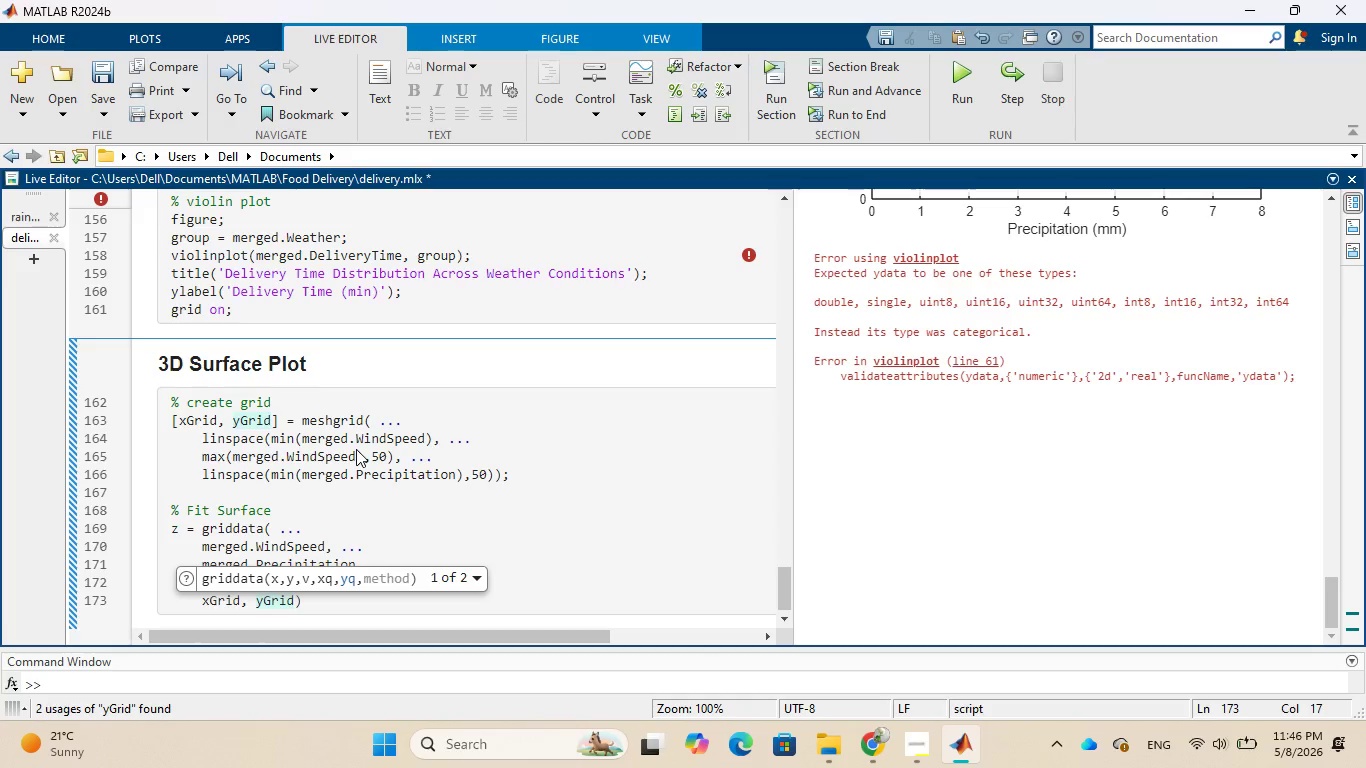 
wait(8.3)
 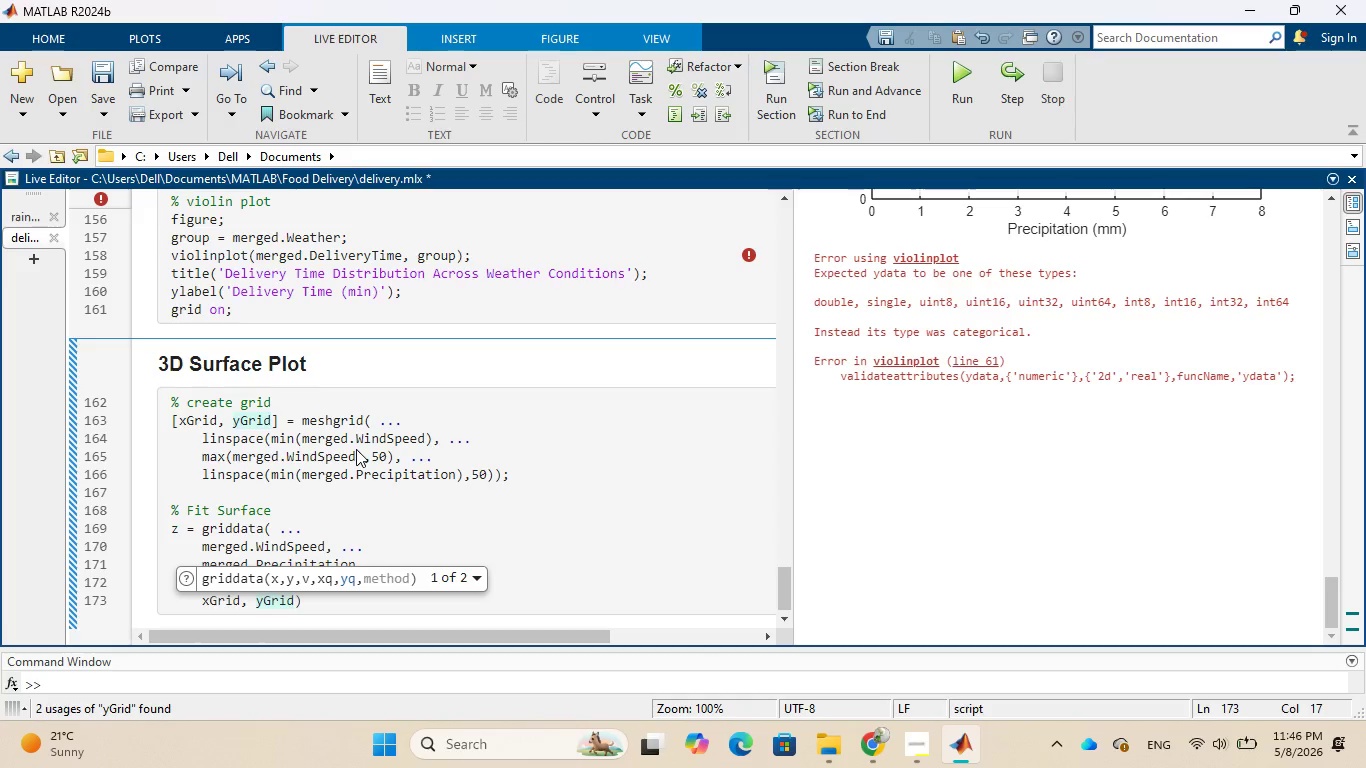 
key(ArrowRight)
 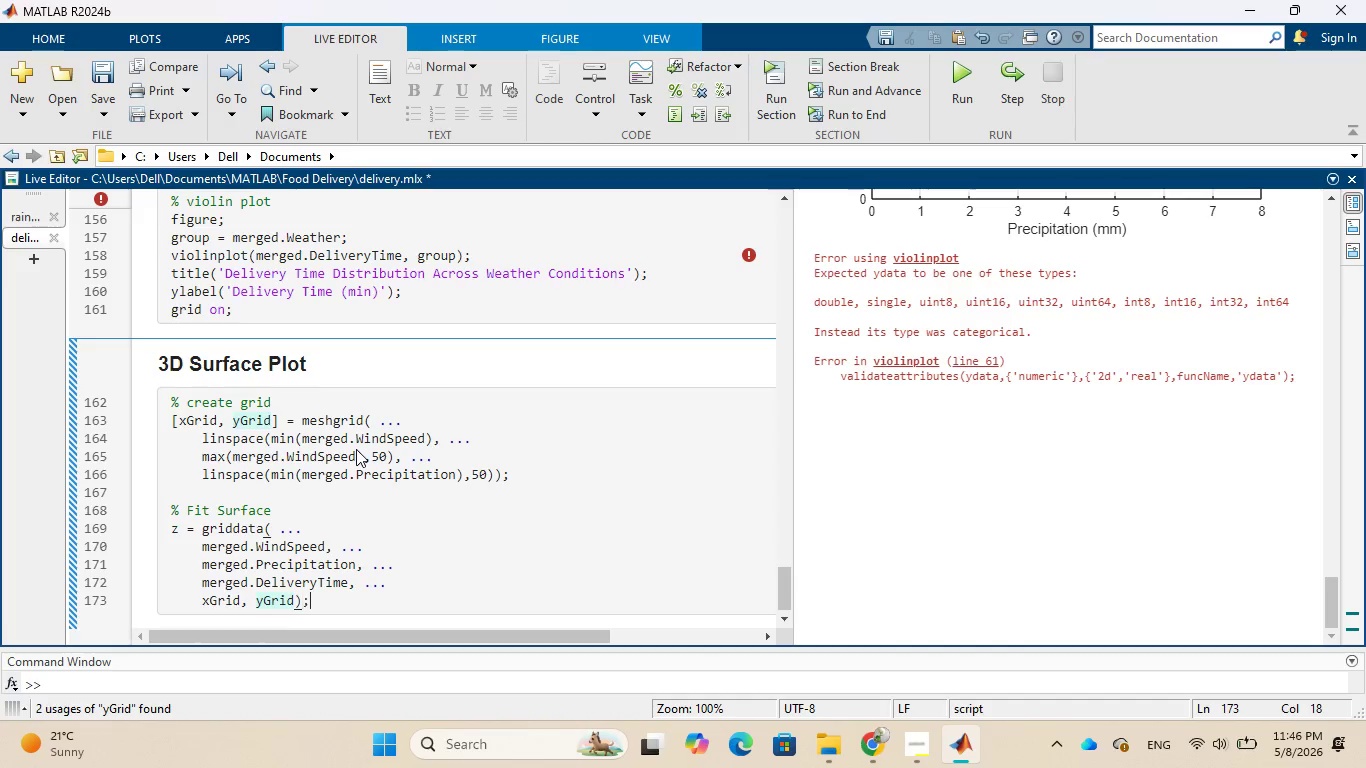 
key(Semicolon)
 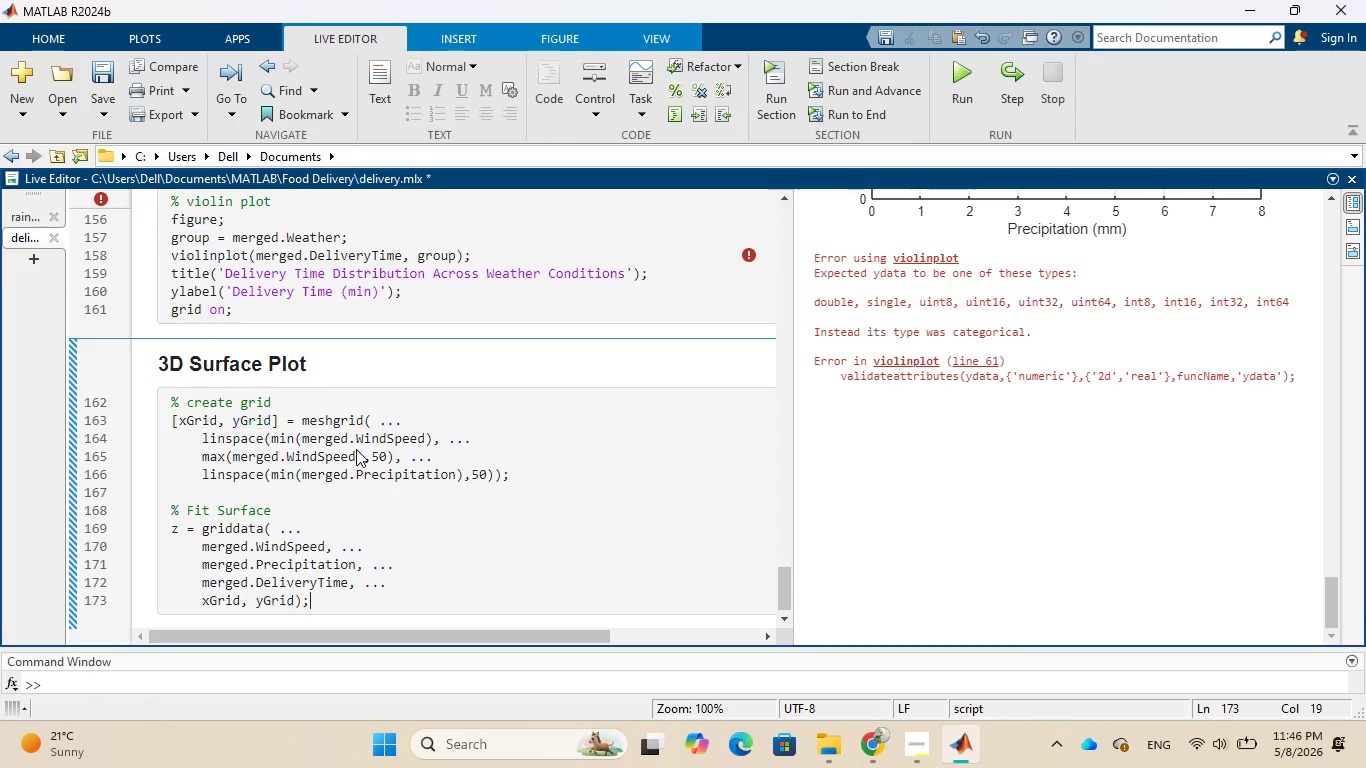 
key(Enter)
 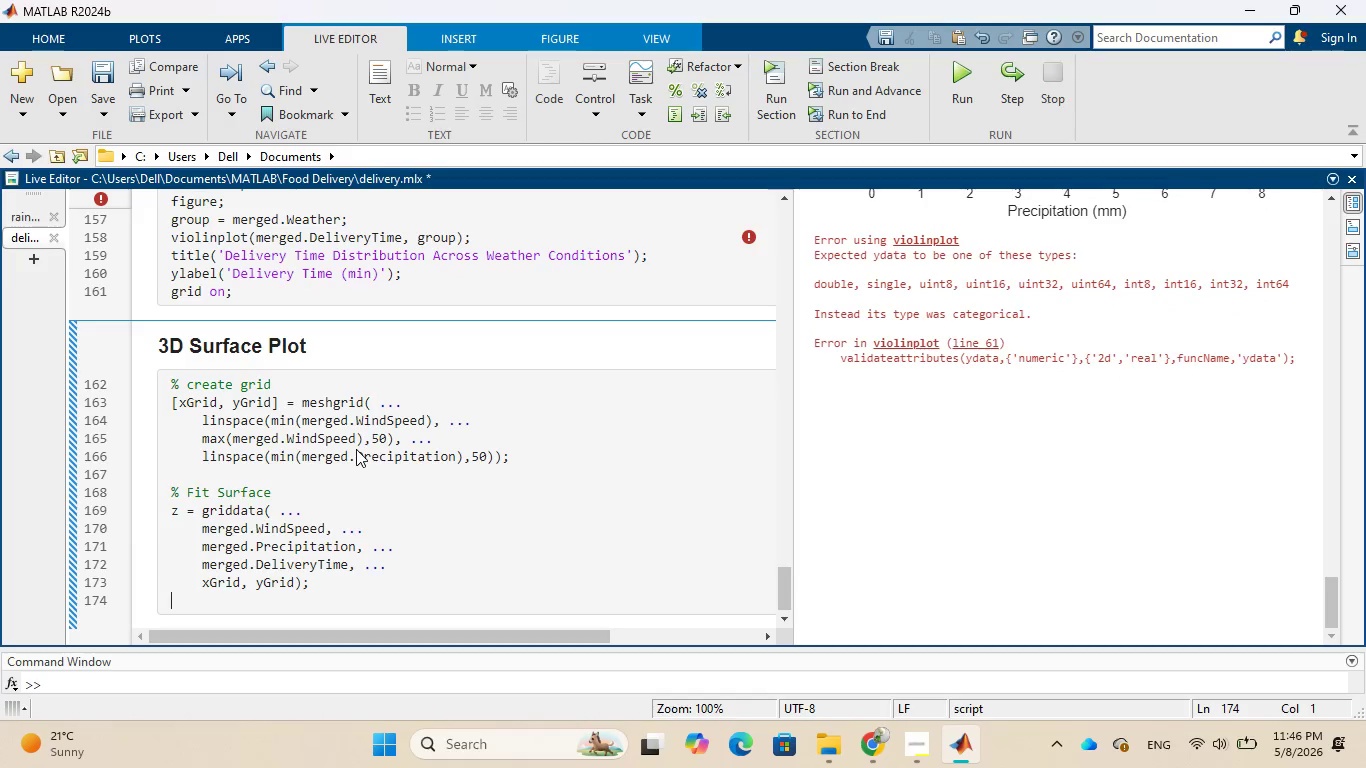 
wait(6.47)
 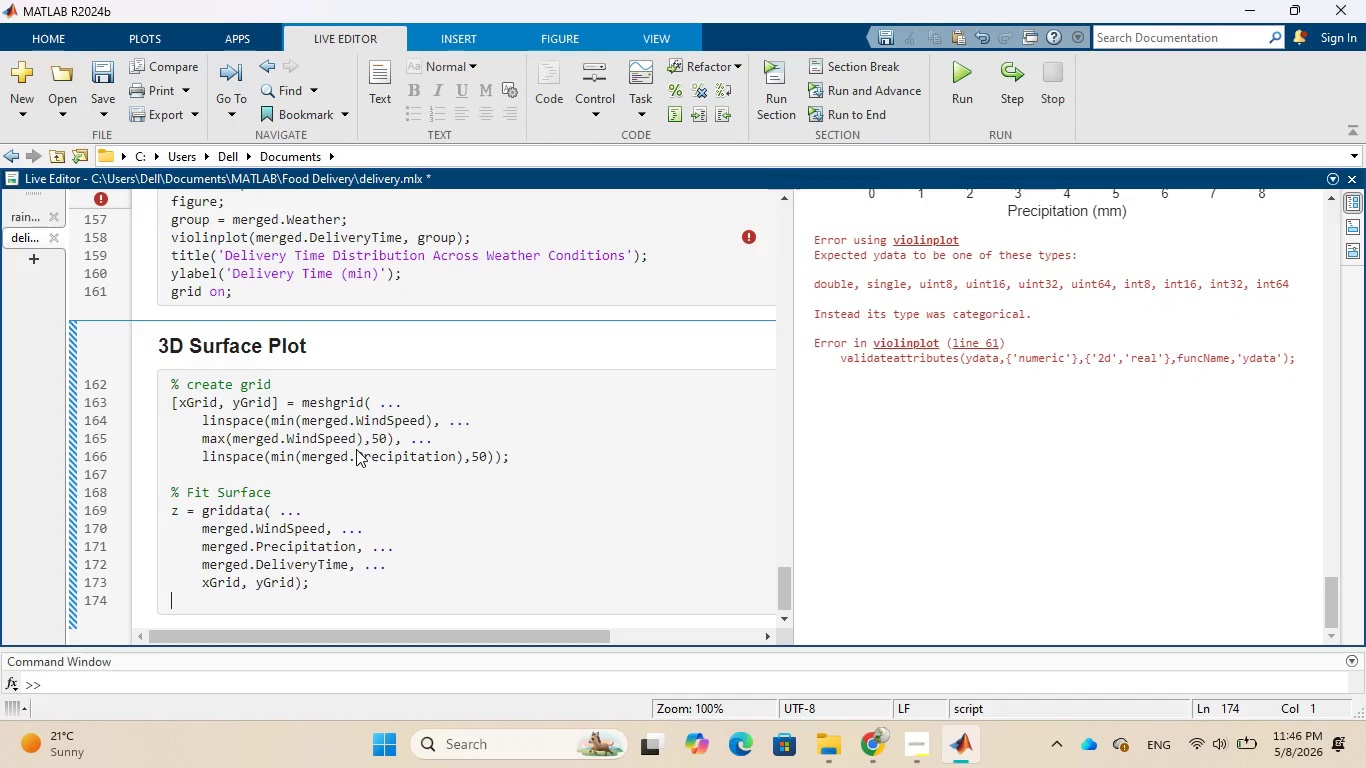 
key(Enter)
 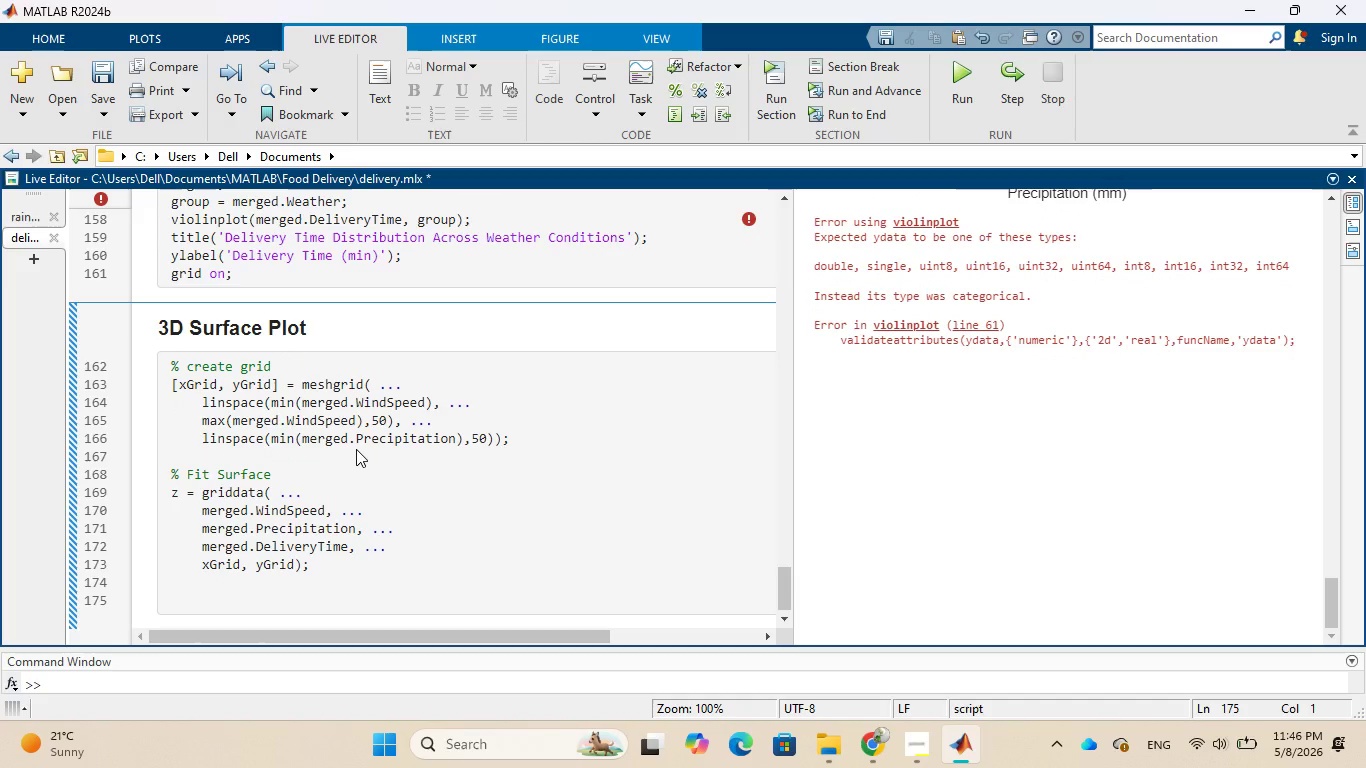 
type(% plot)
 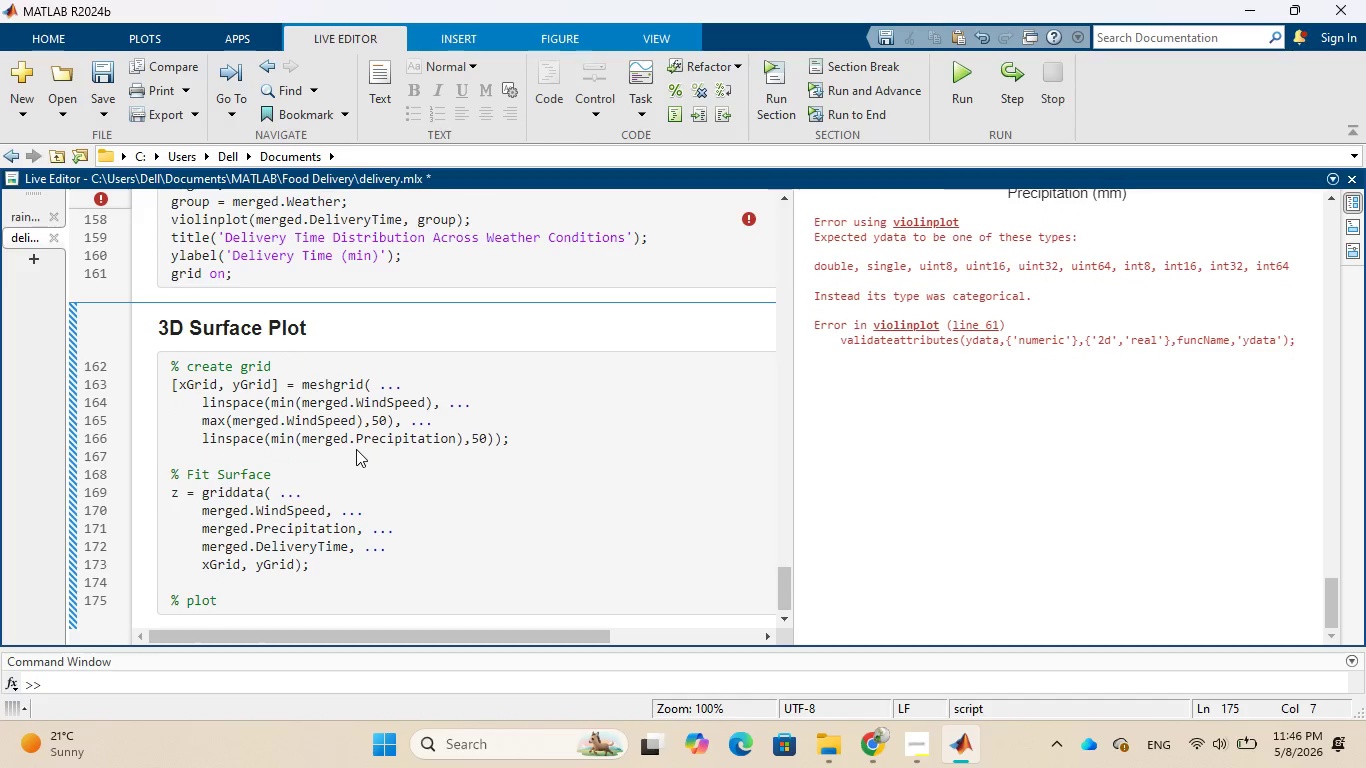 
key(Enter)
 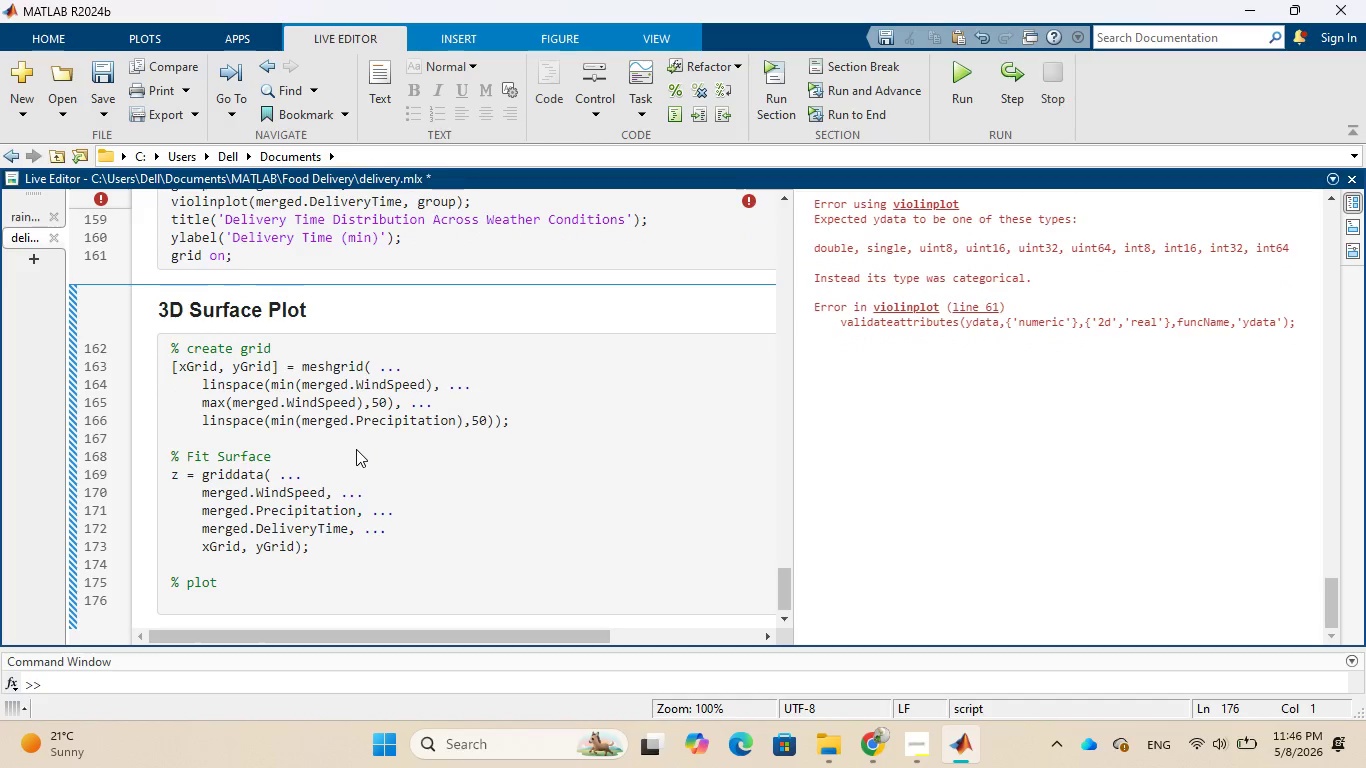 
key(Enter)
 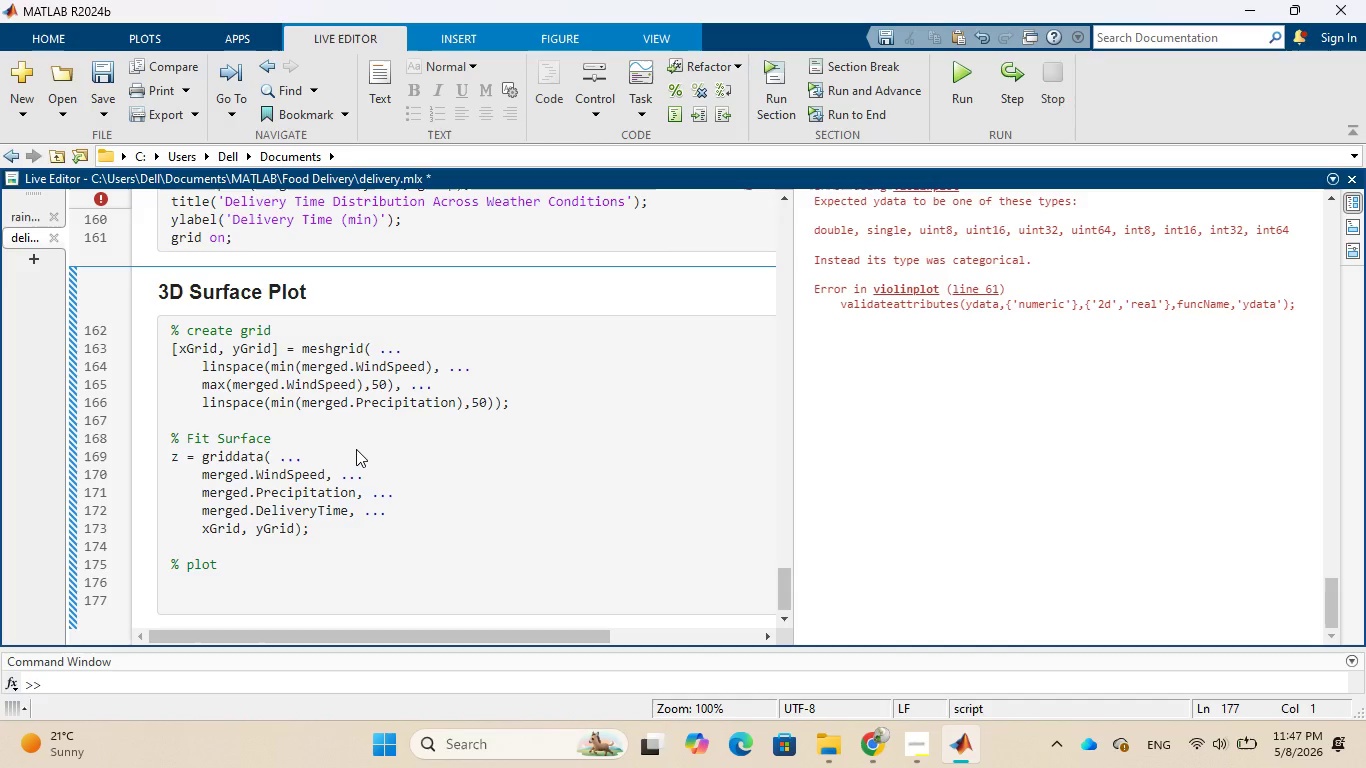 
wait(24.08)
 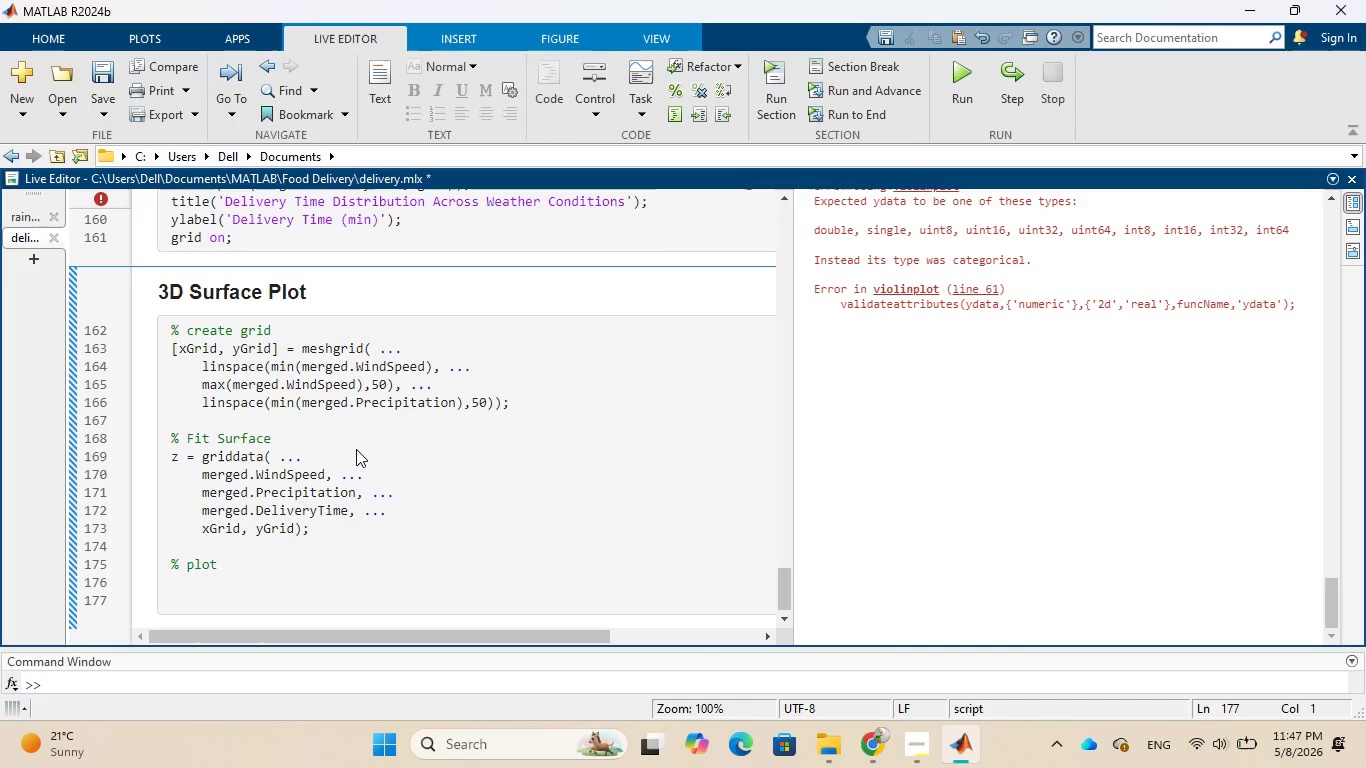 
type(figure;)
 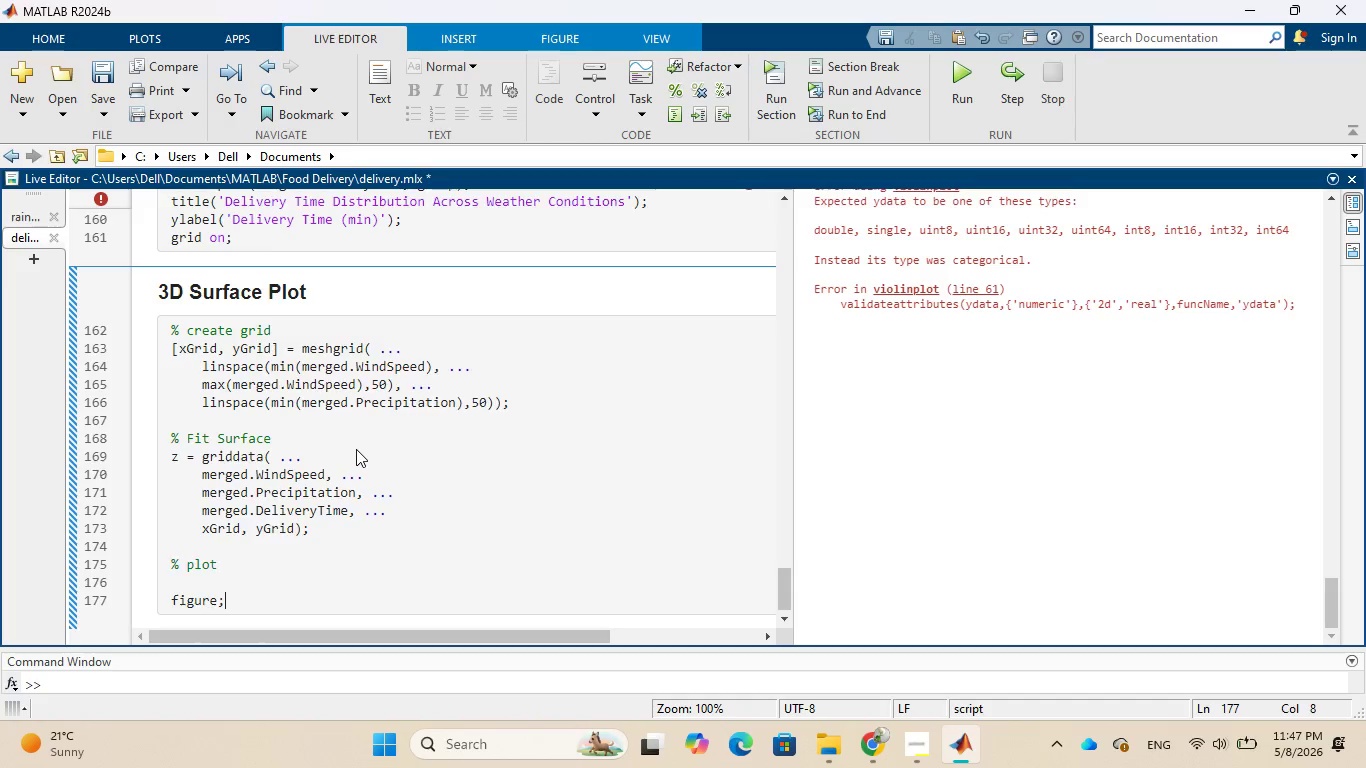 
key(Enter)
 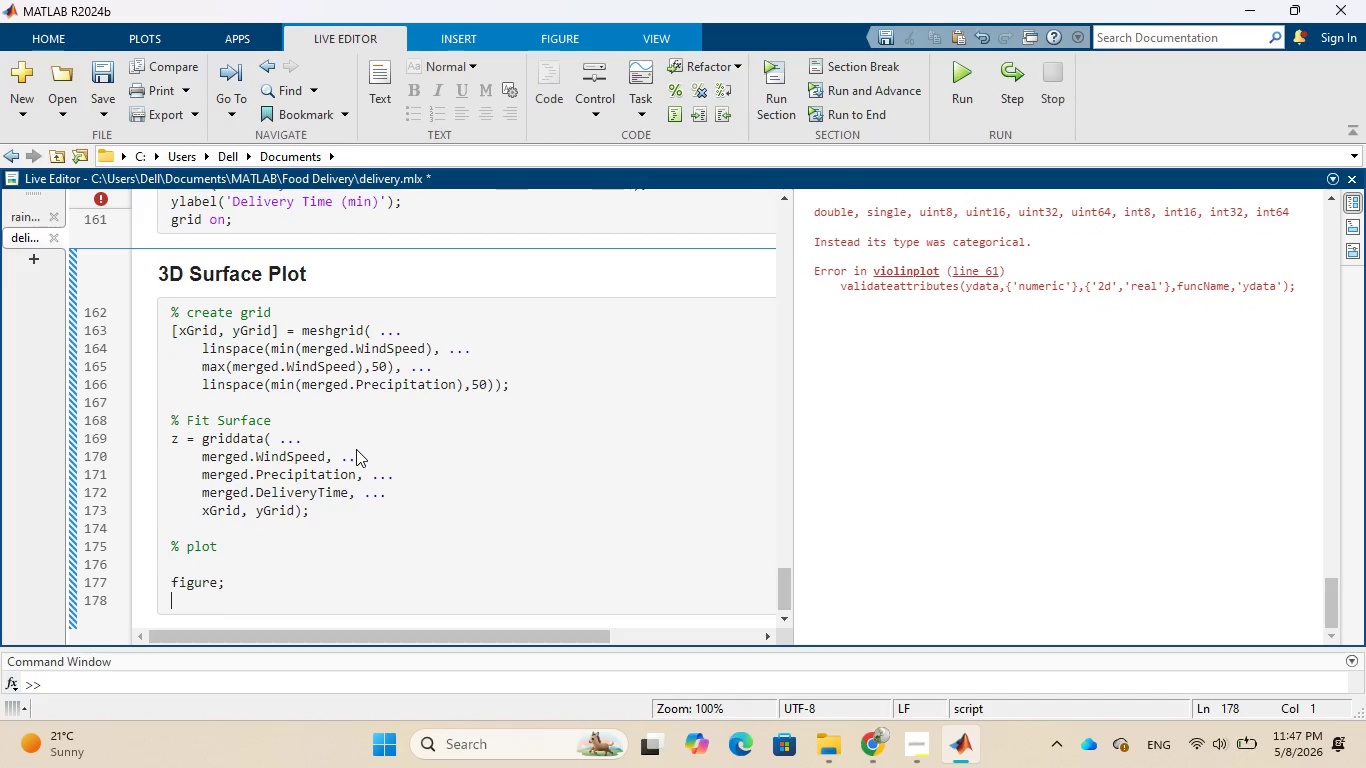 
type(surf()
 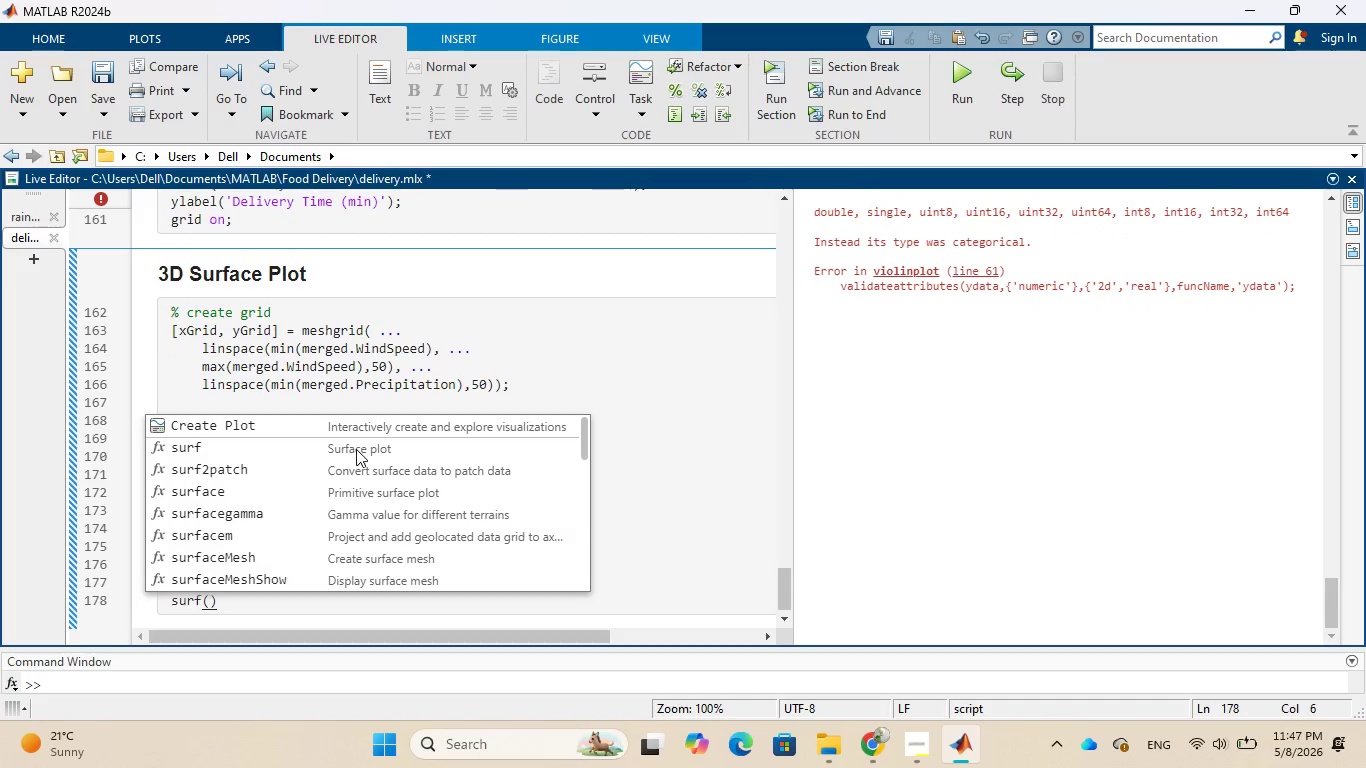 
type(xGrid,)
 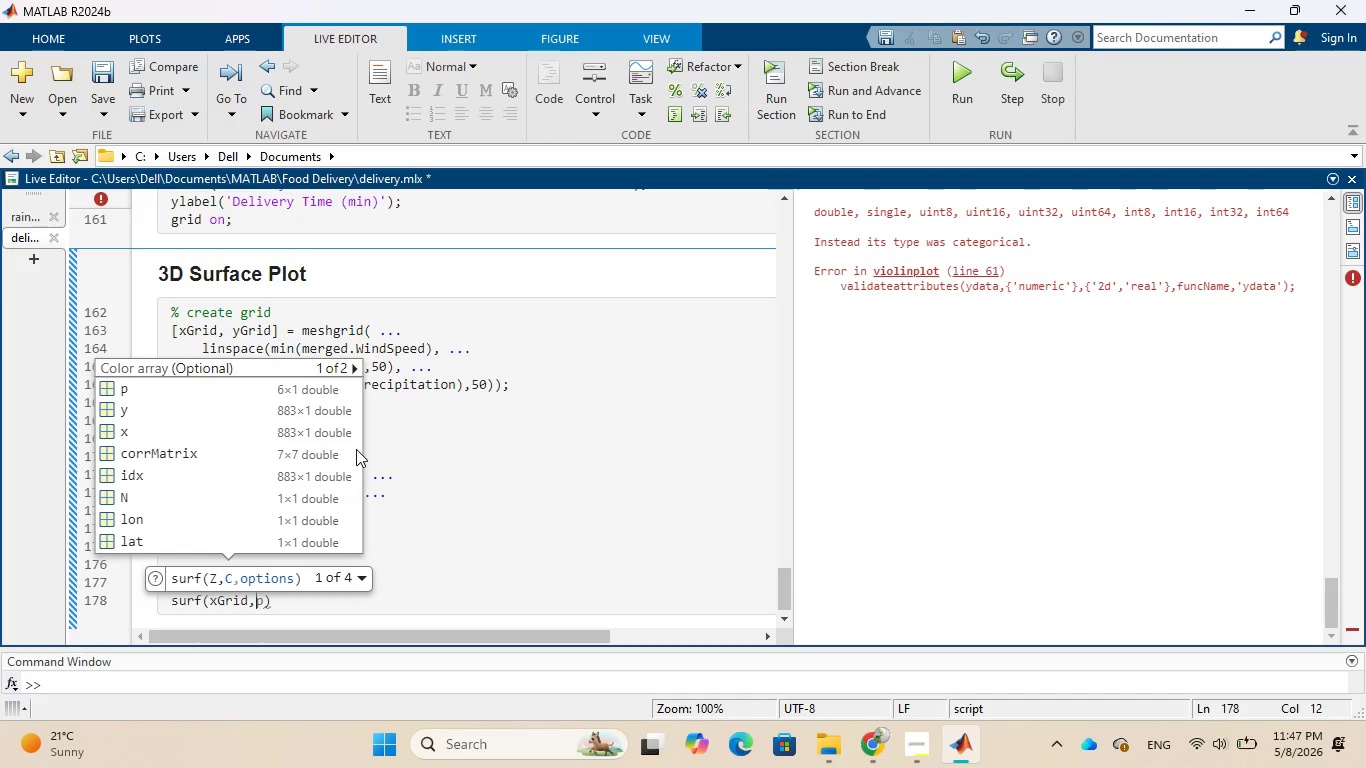 
key(Y)
 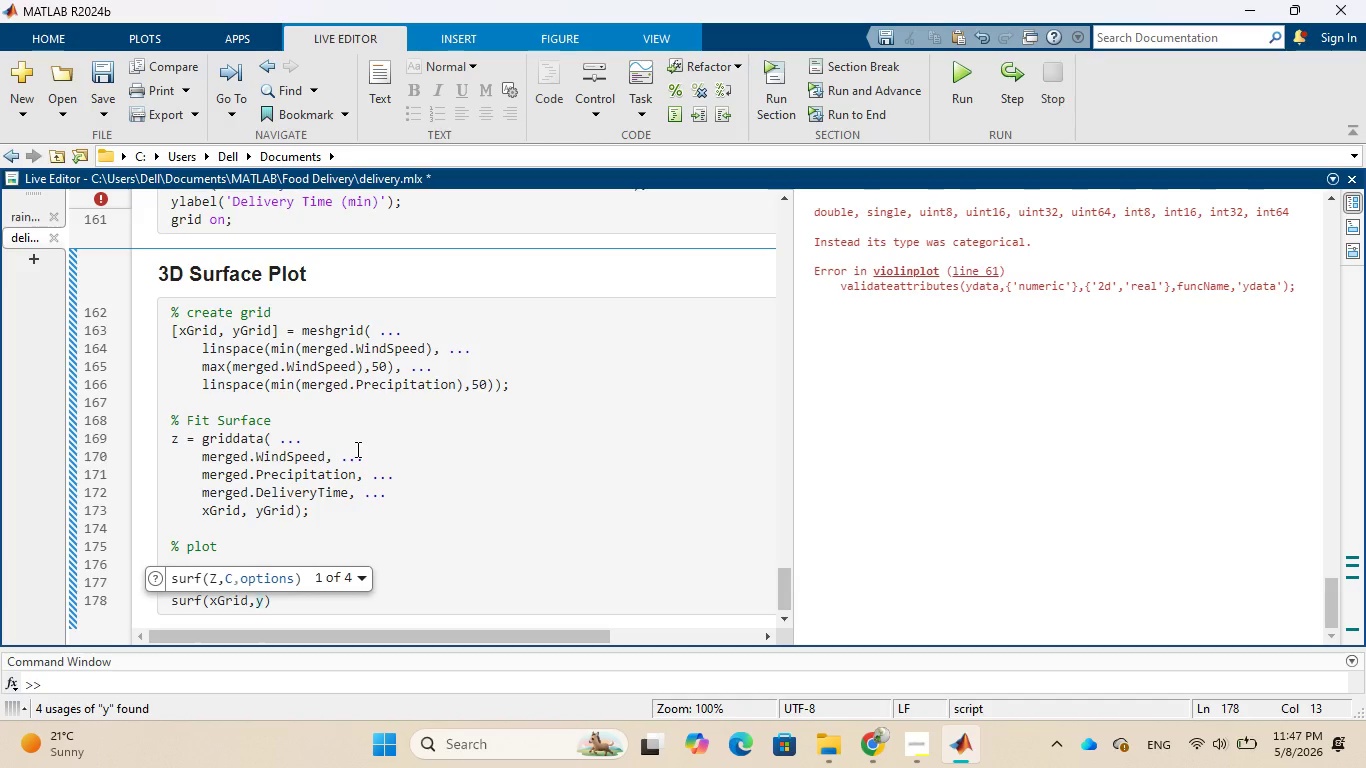 
key(CapsLock)
 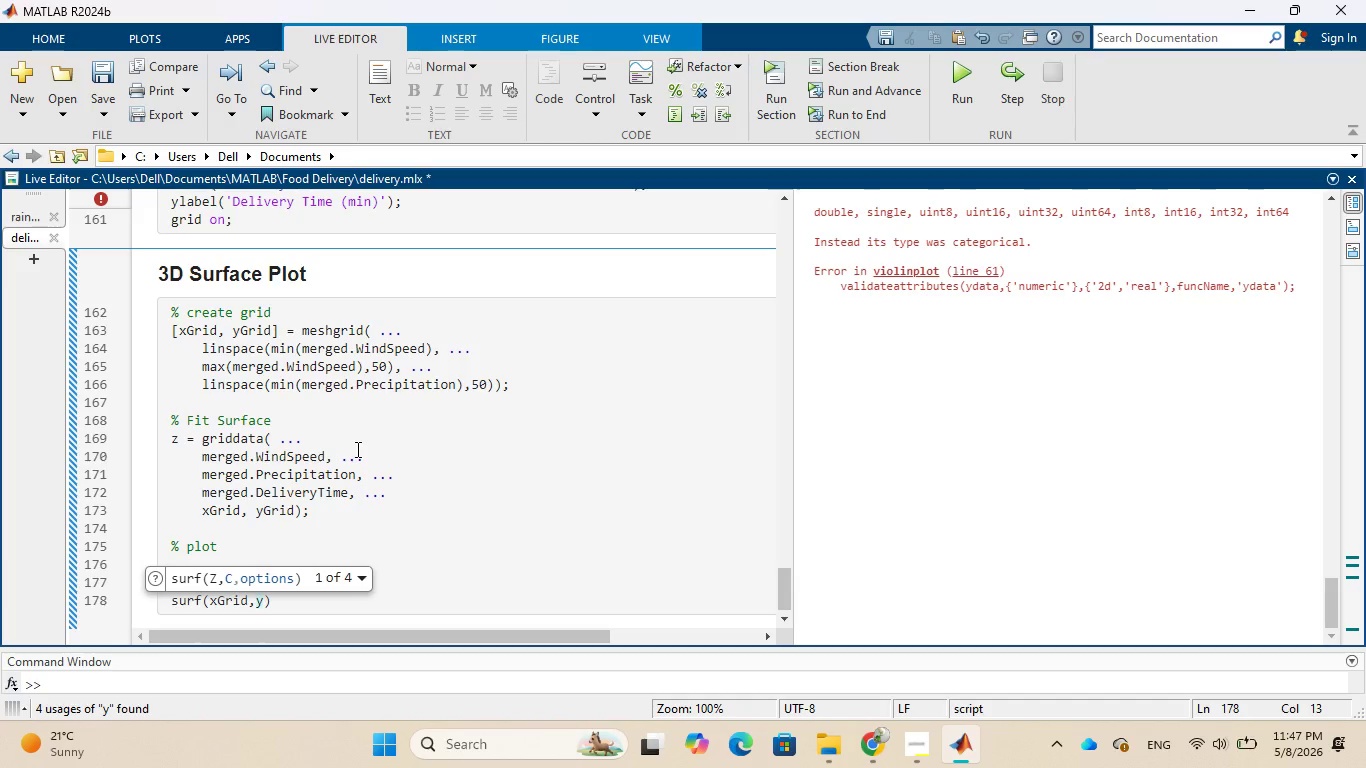 
key(G)
 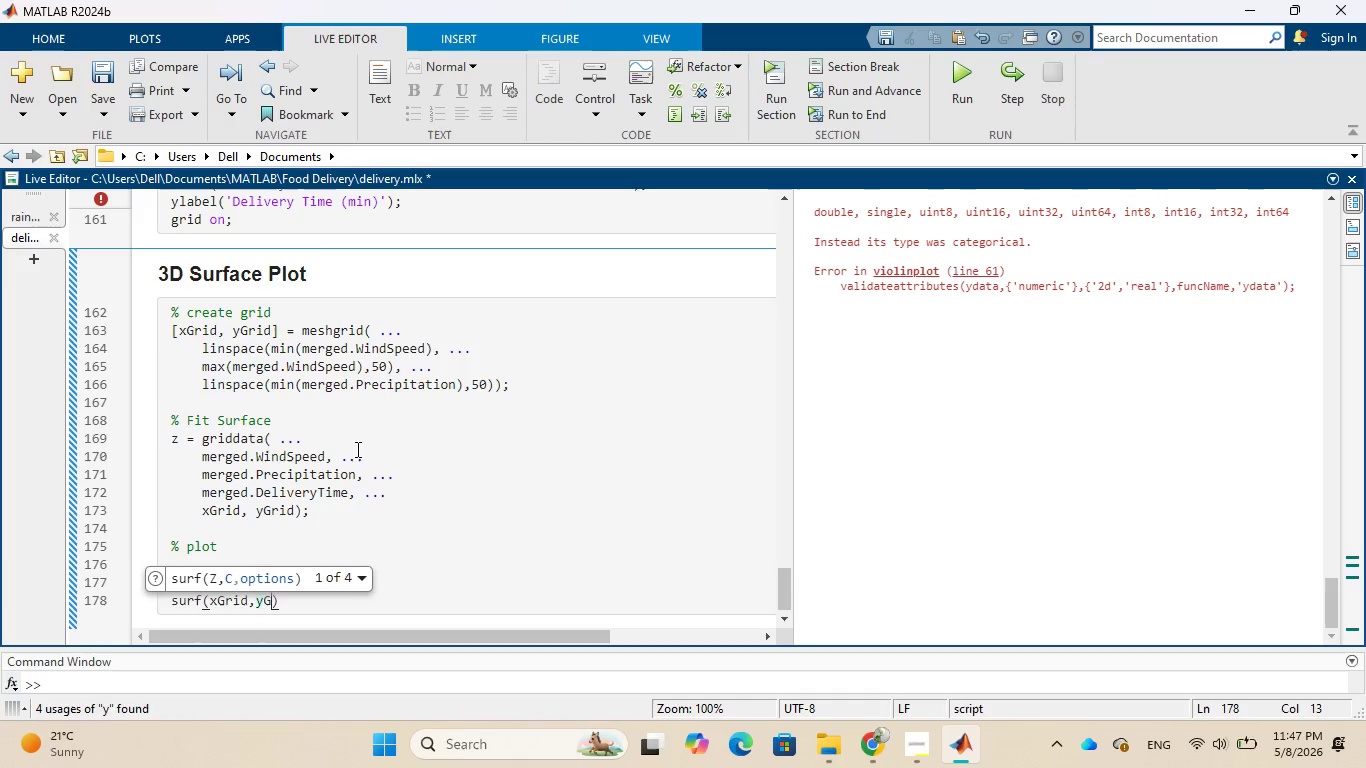 
key(CapsLock)
 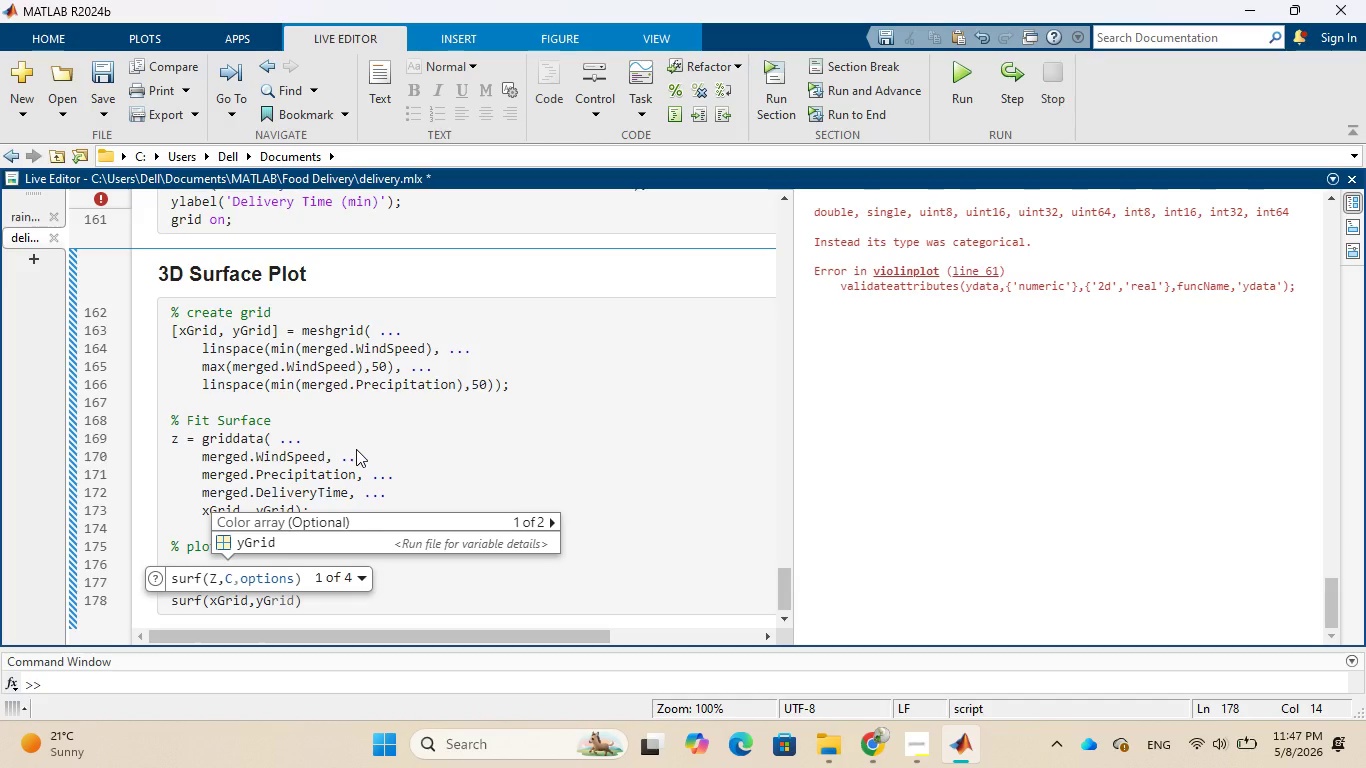 
key(Tab)
 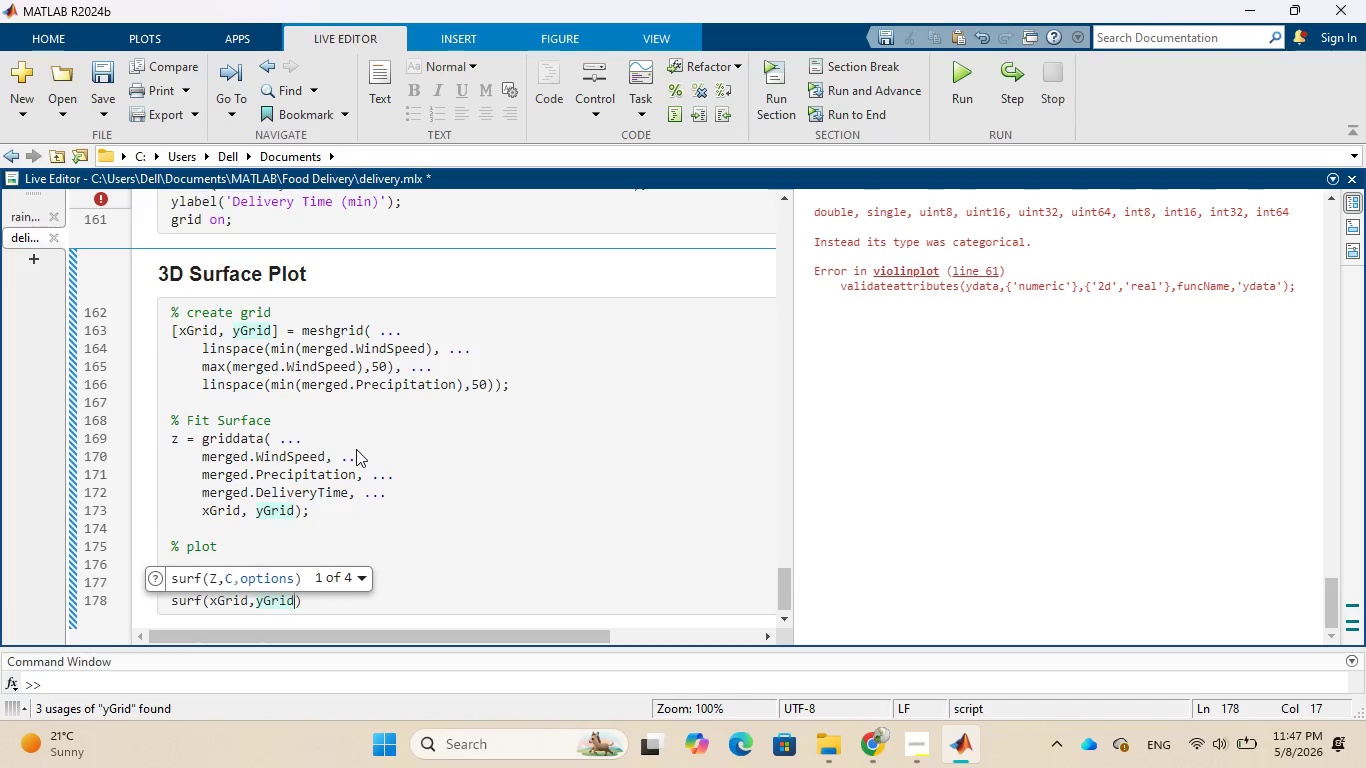 
key(Comma)
 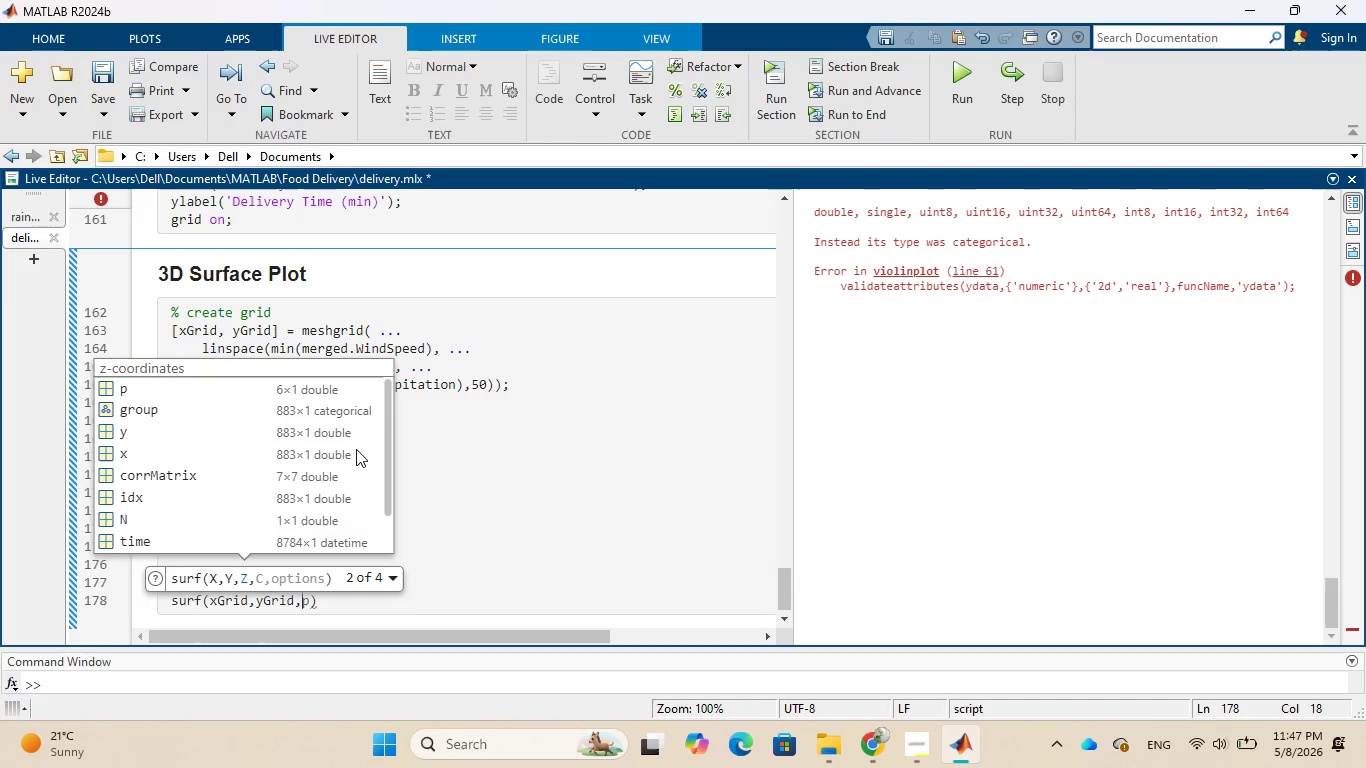 
wait(6.5)
 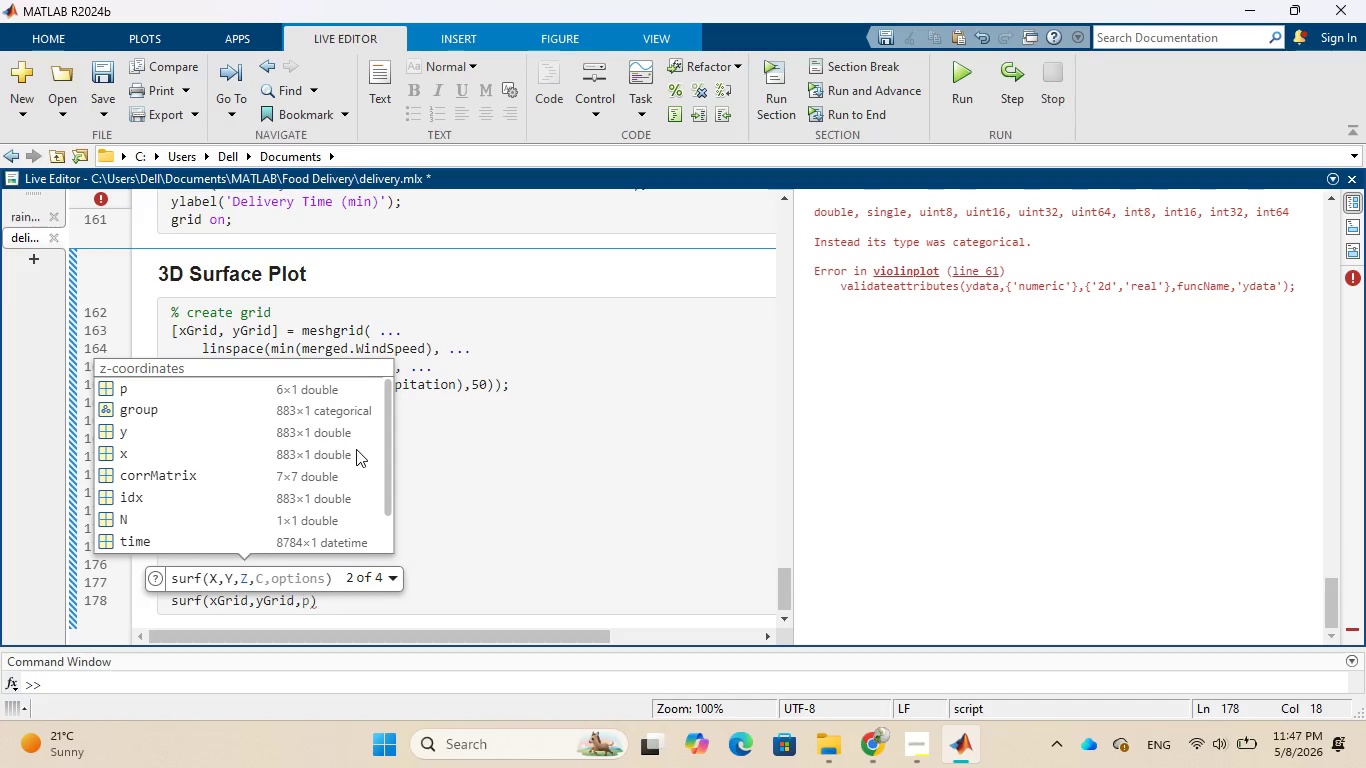 
key(Z)
 